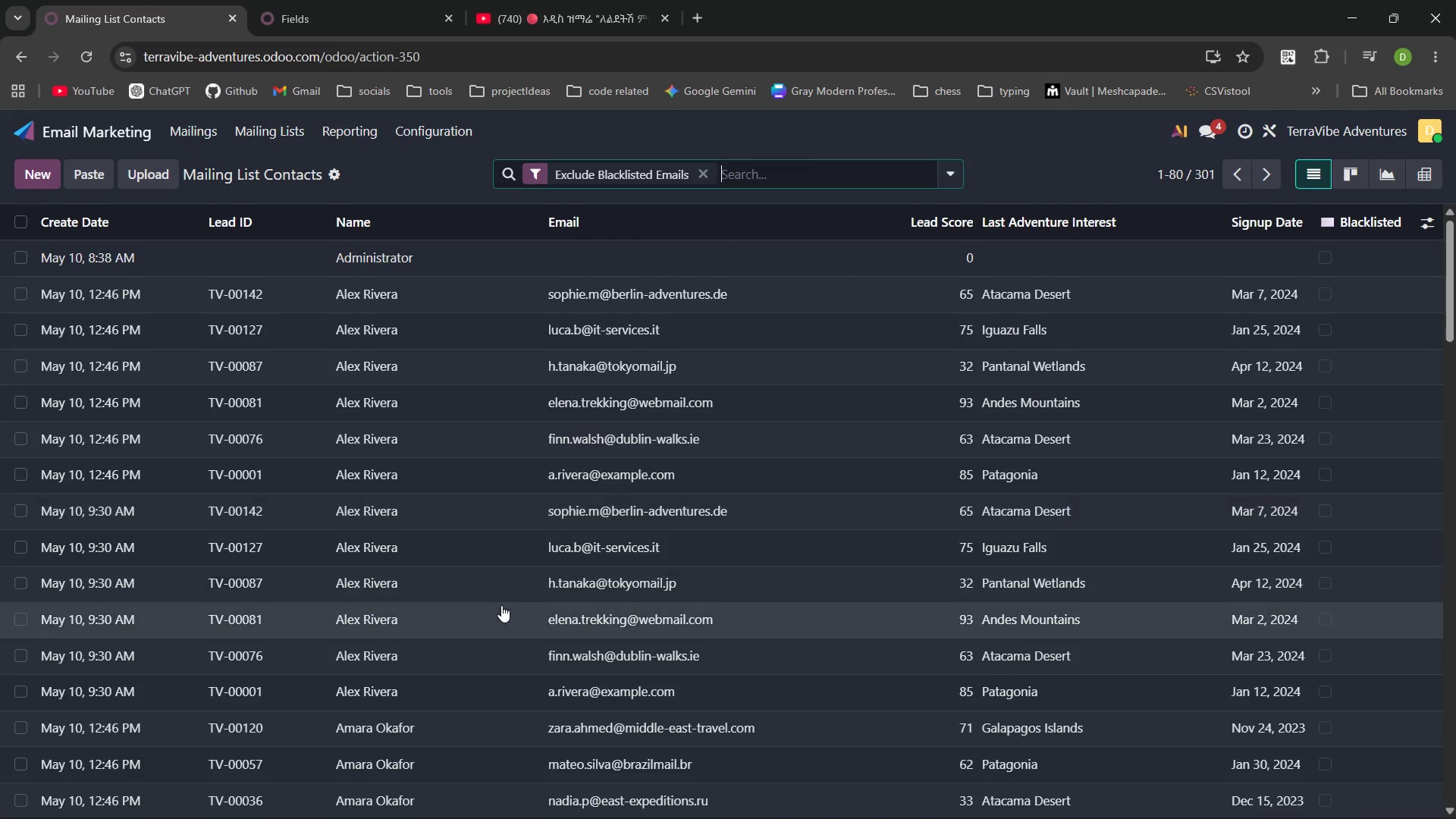 
left_click([266, 138])
 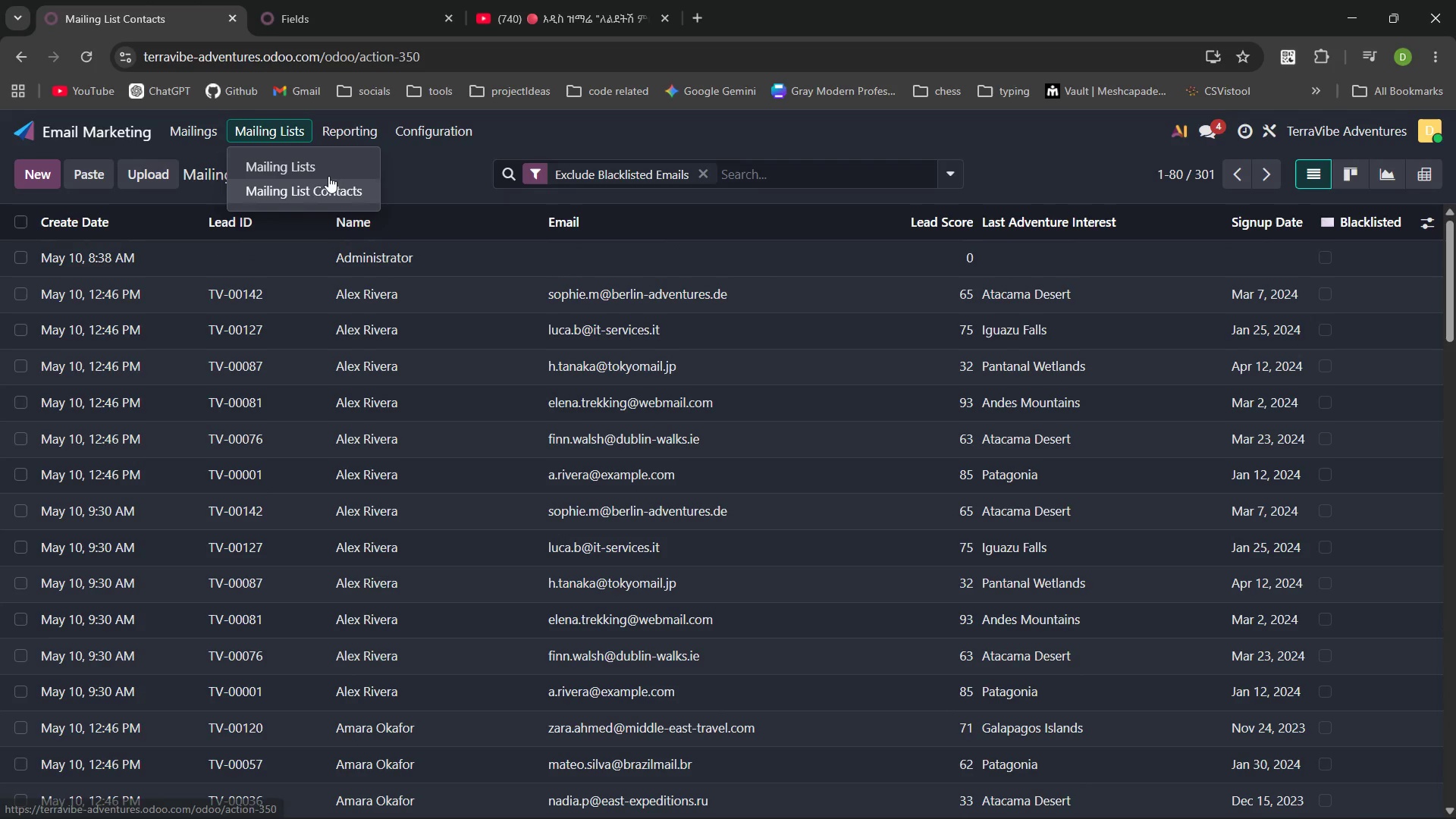 
left_click([320, 171])
 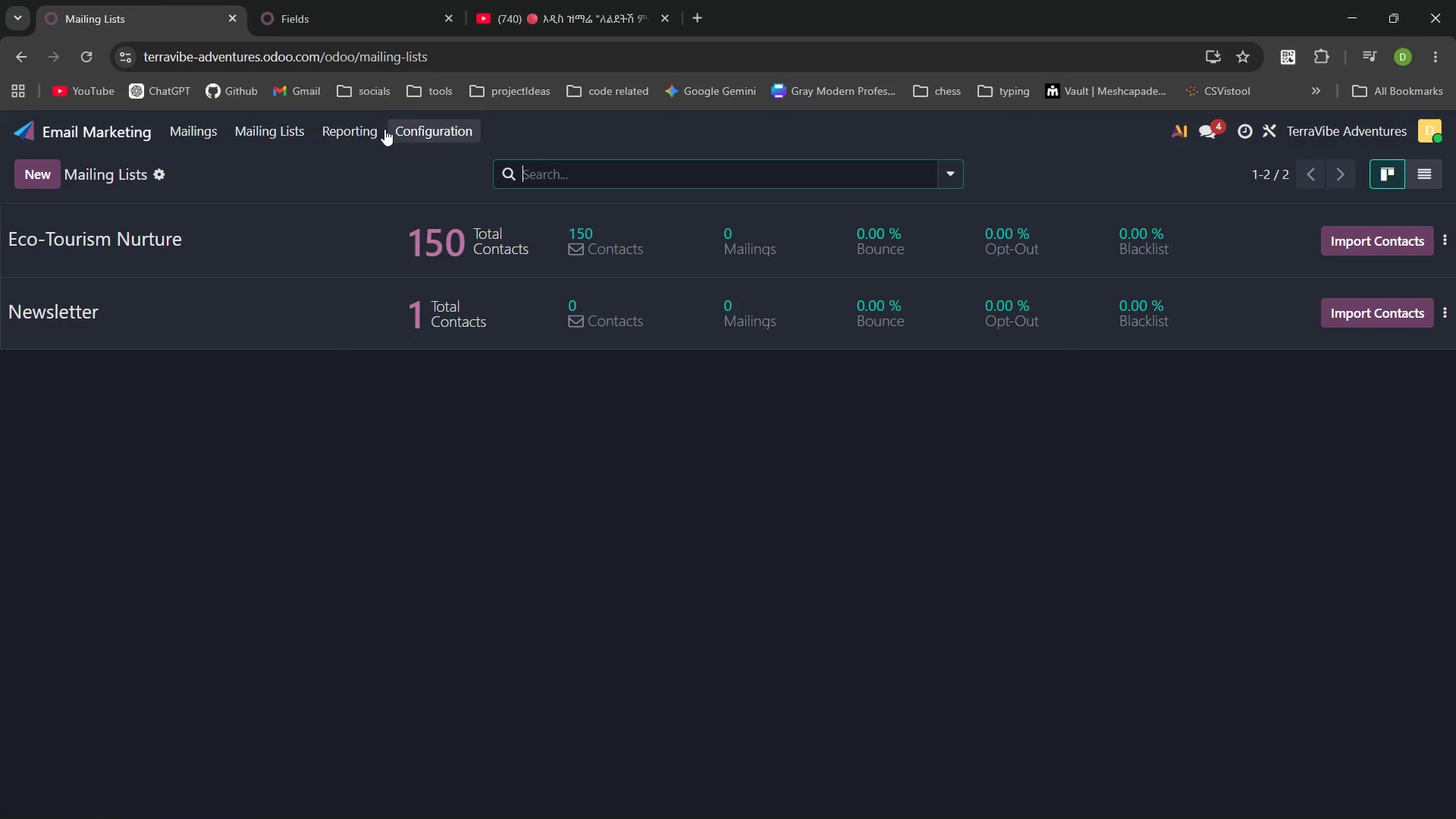 
left_click([297, 129])
 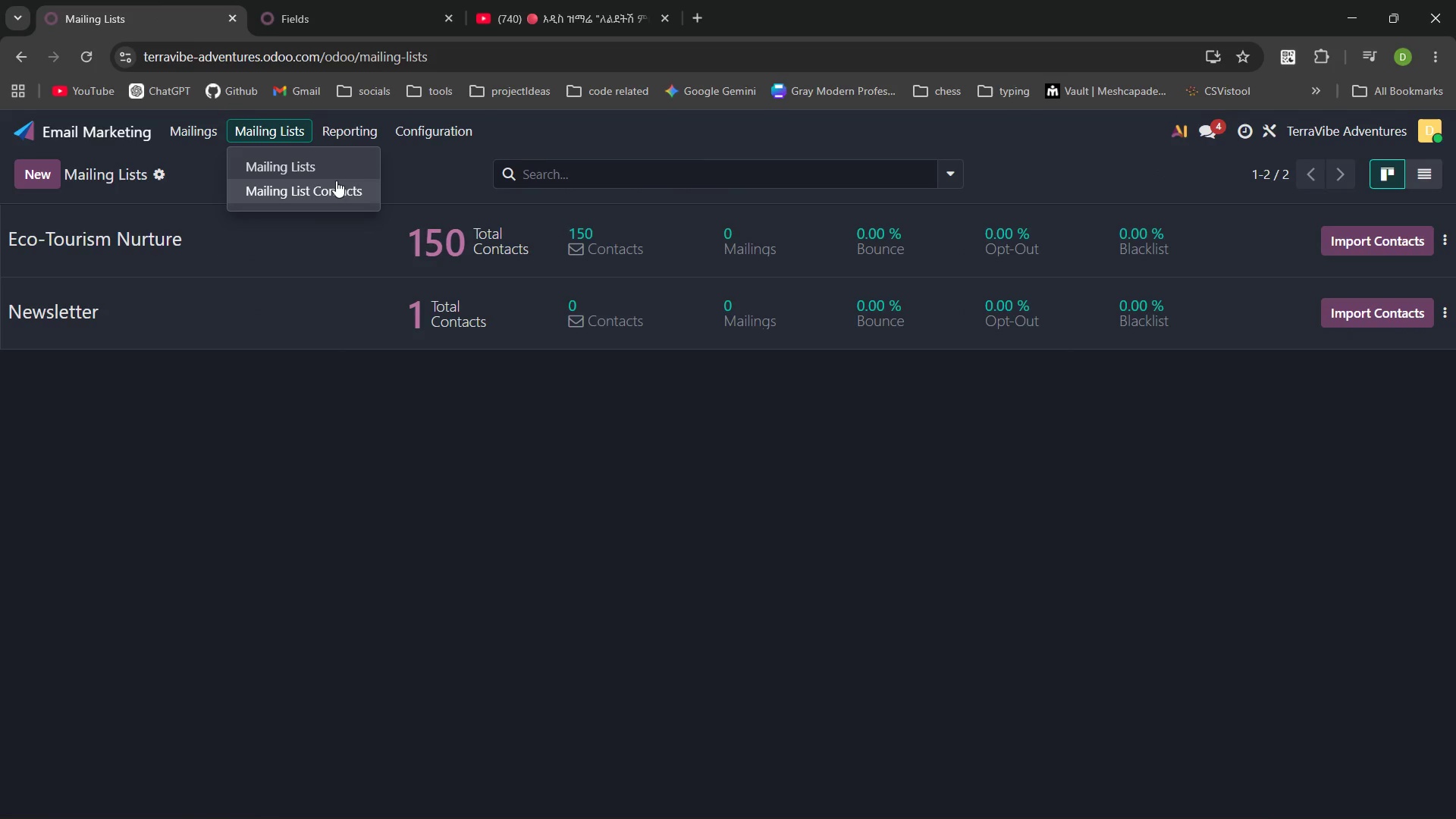 
left_click([336, 180])
 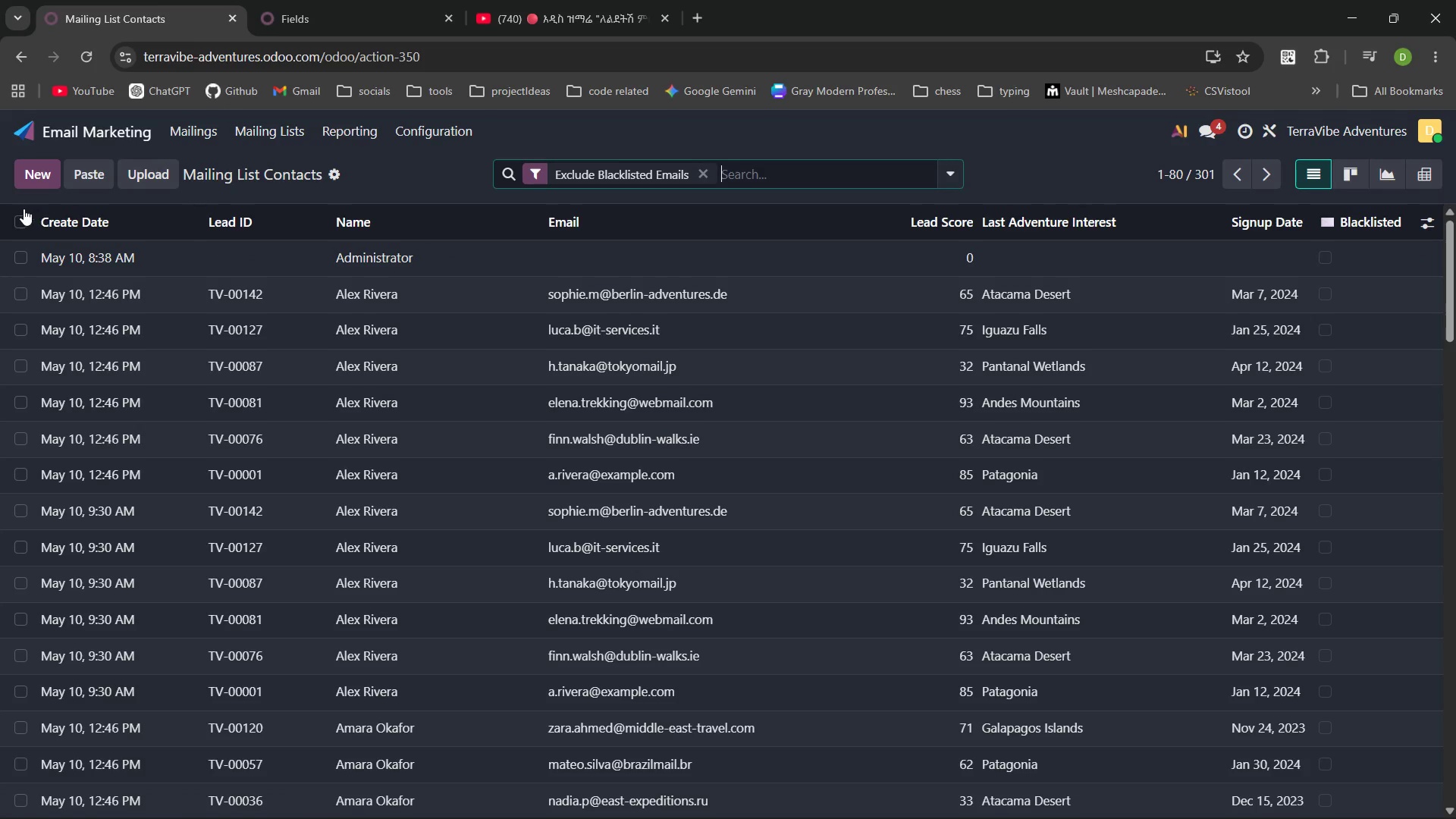 
left_click([20, 214])
 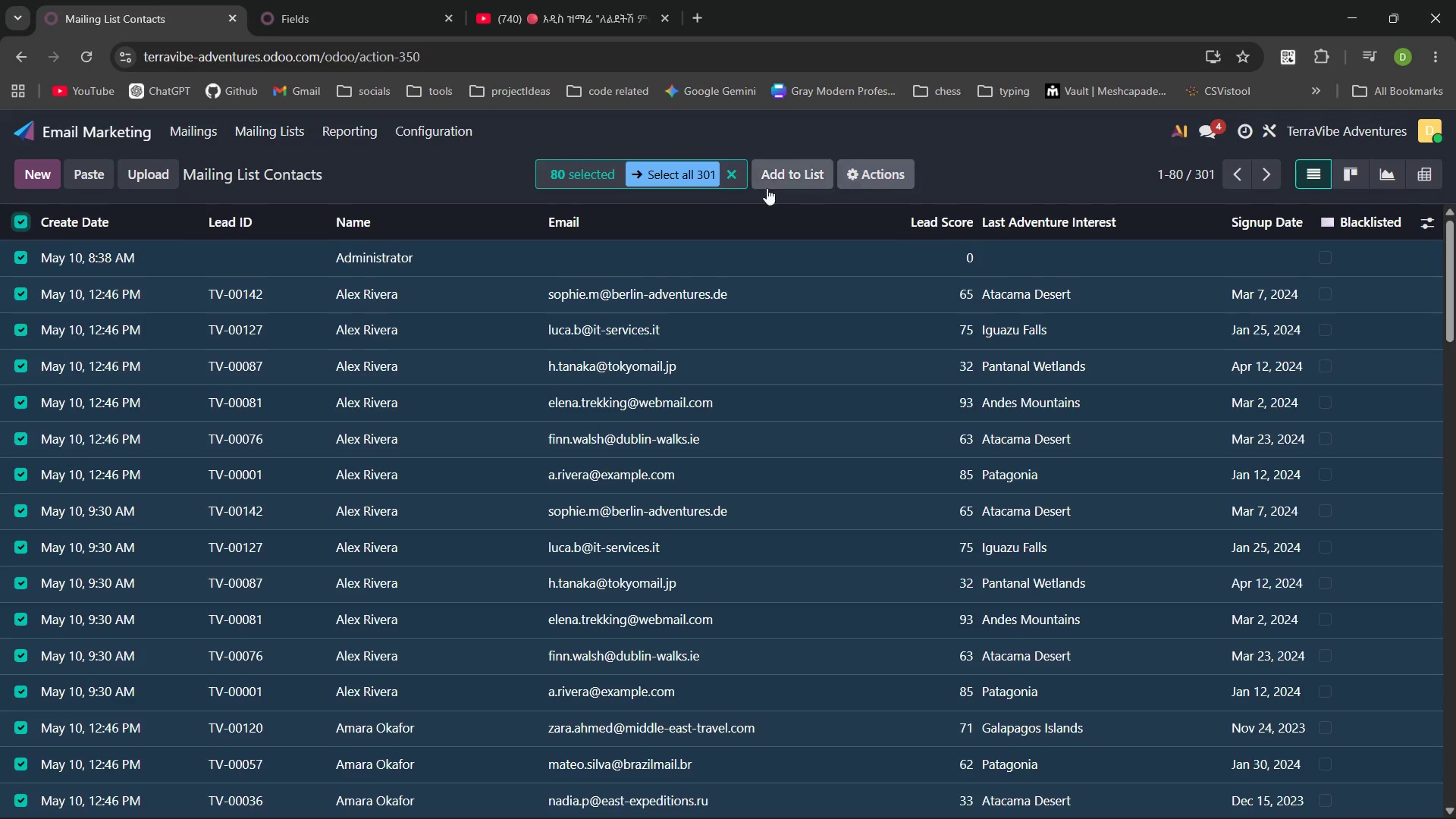 
left_click([695, 171])
 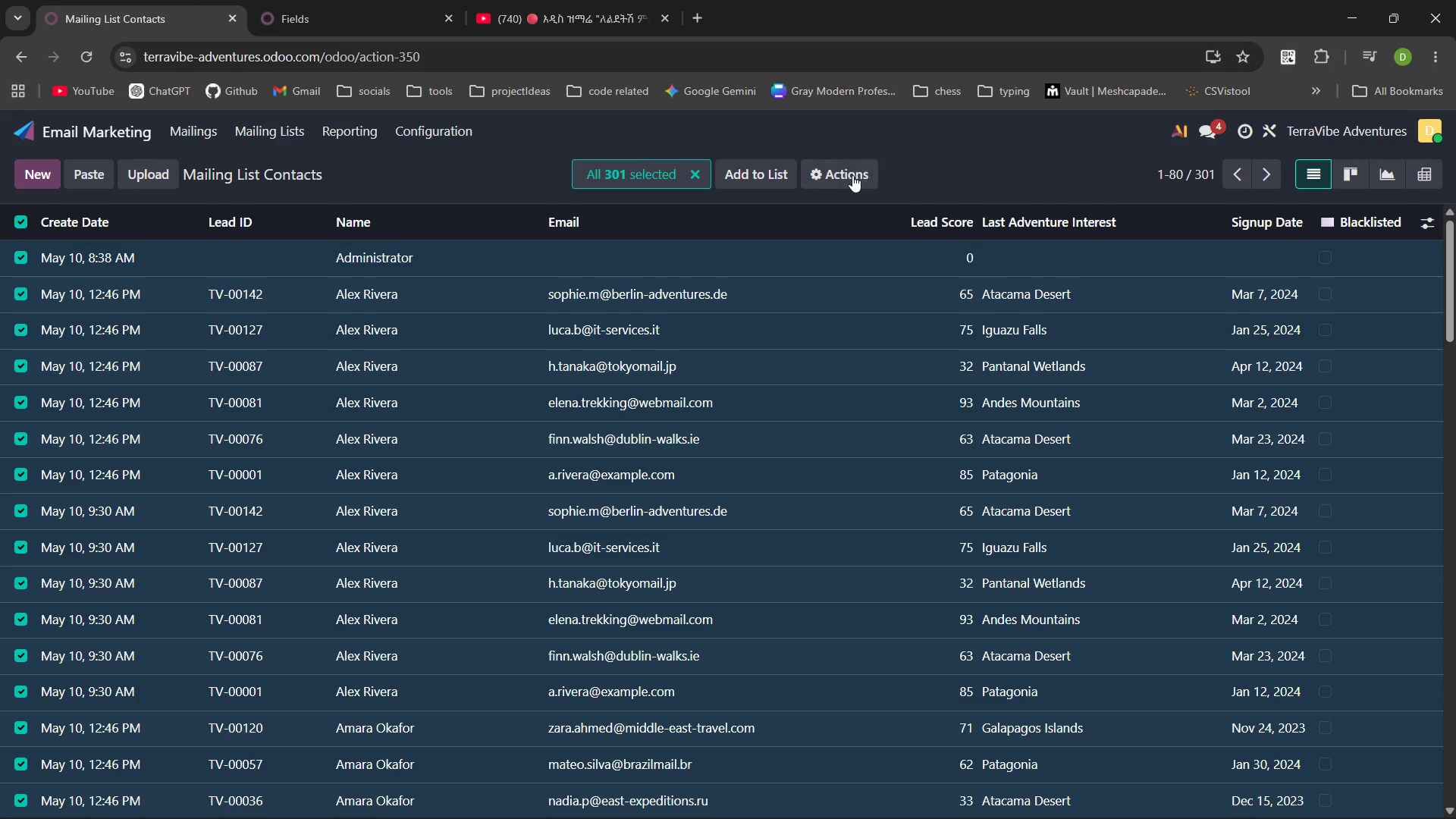 
left_click([852, 175])
 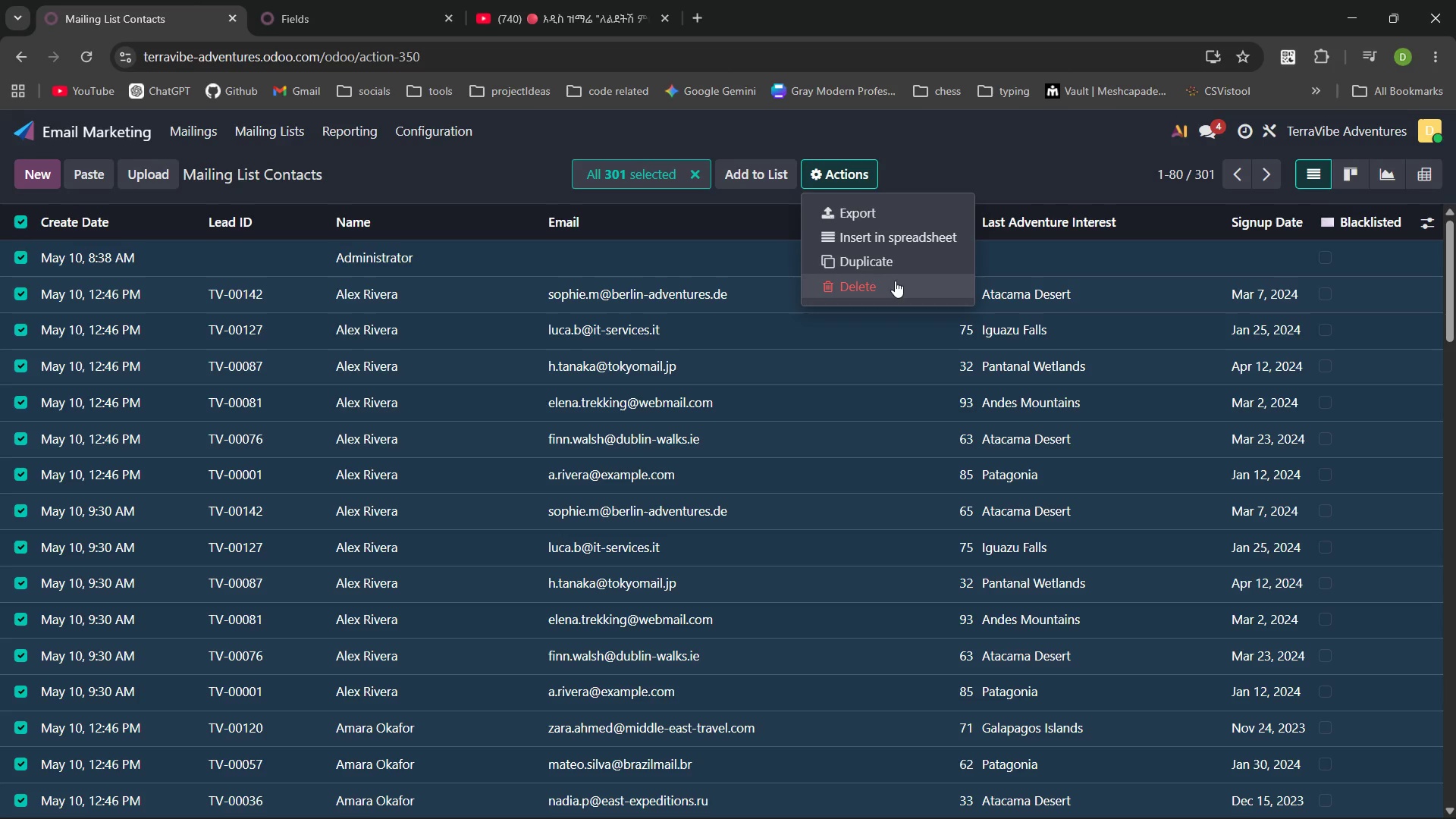 
left_click([893, 281])
 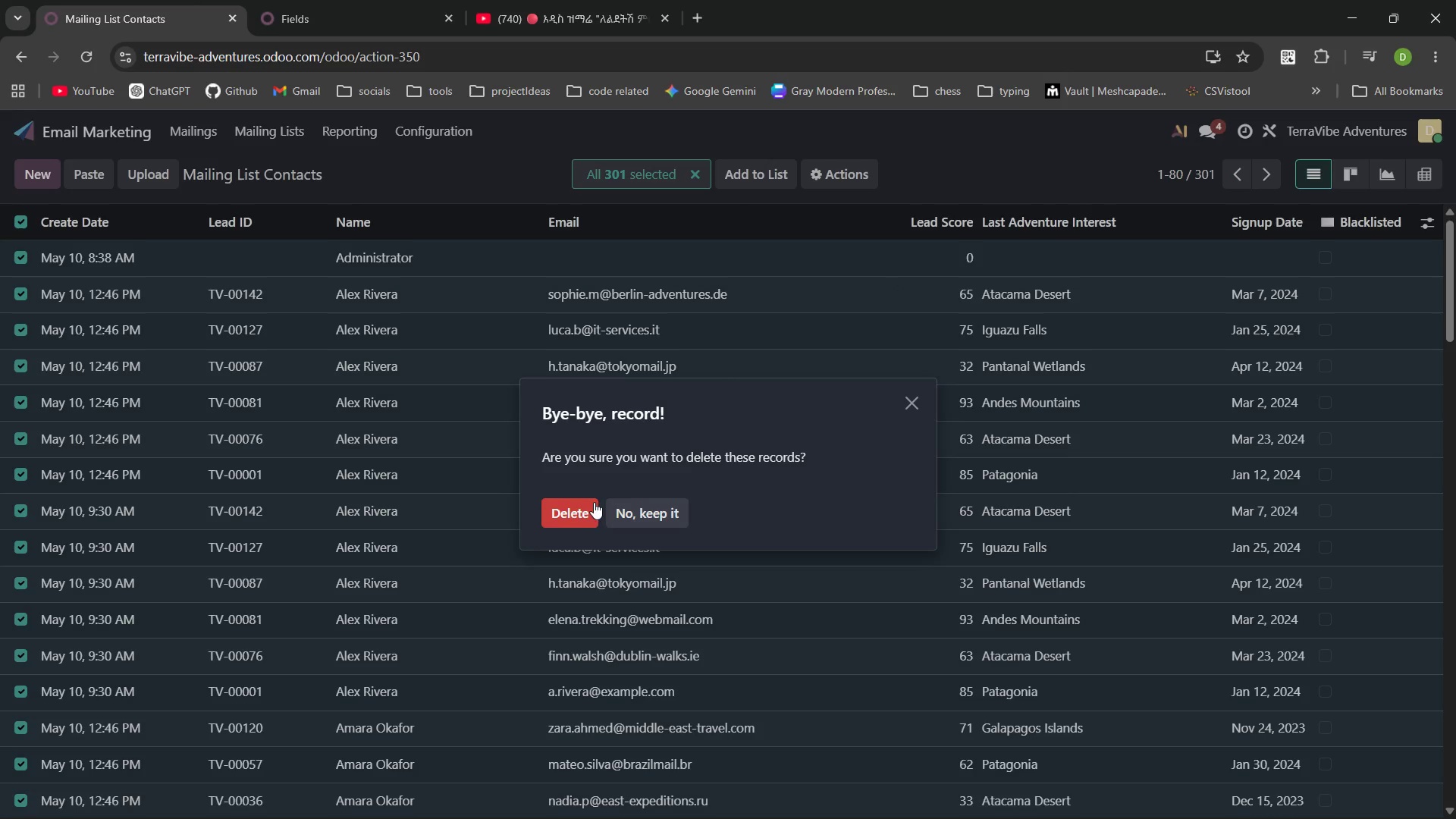 
left_click([571, 512])
 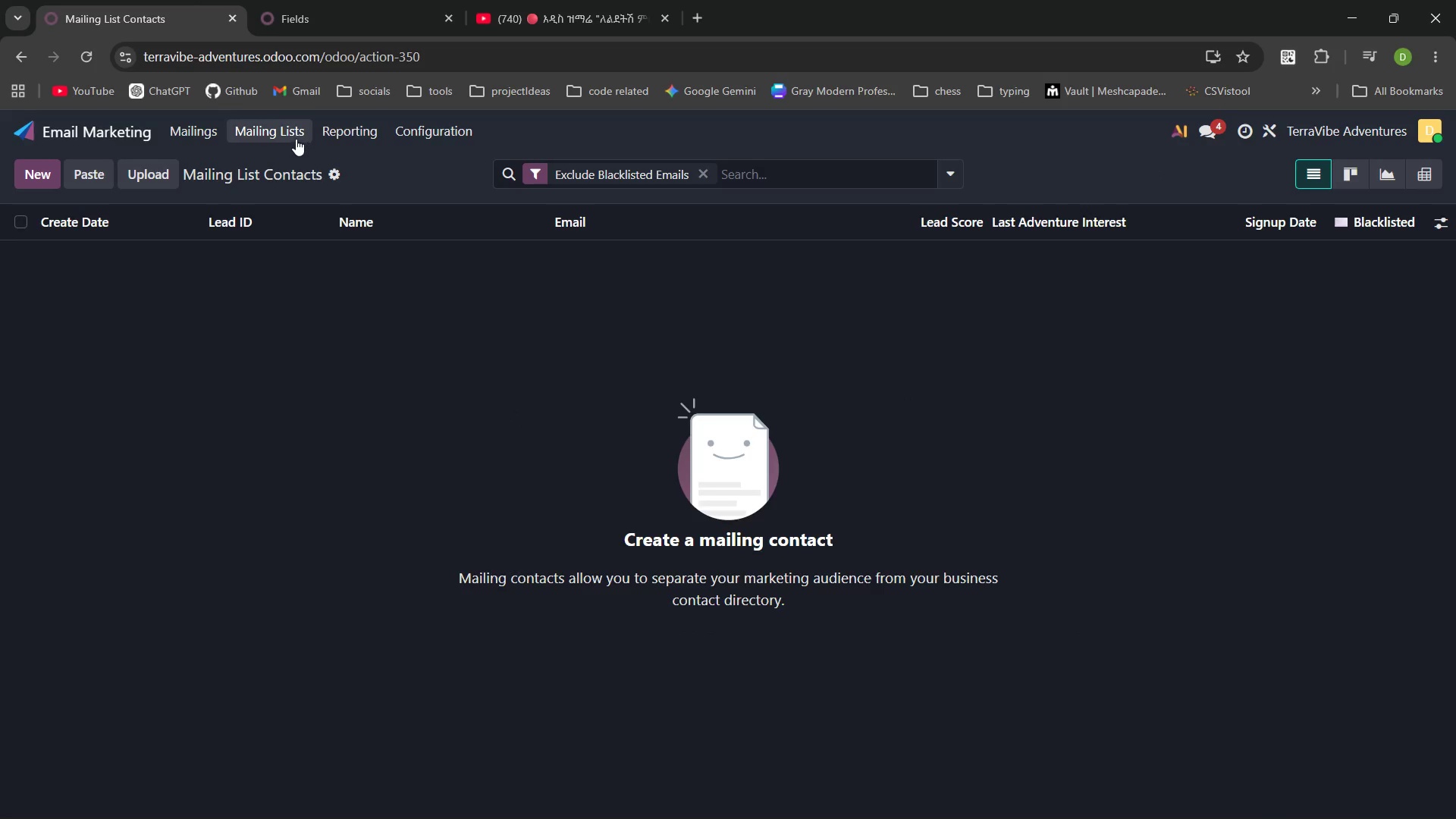 
left_click([292, 139])
 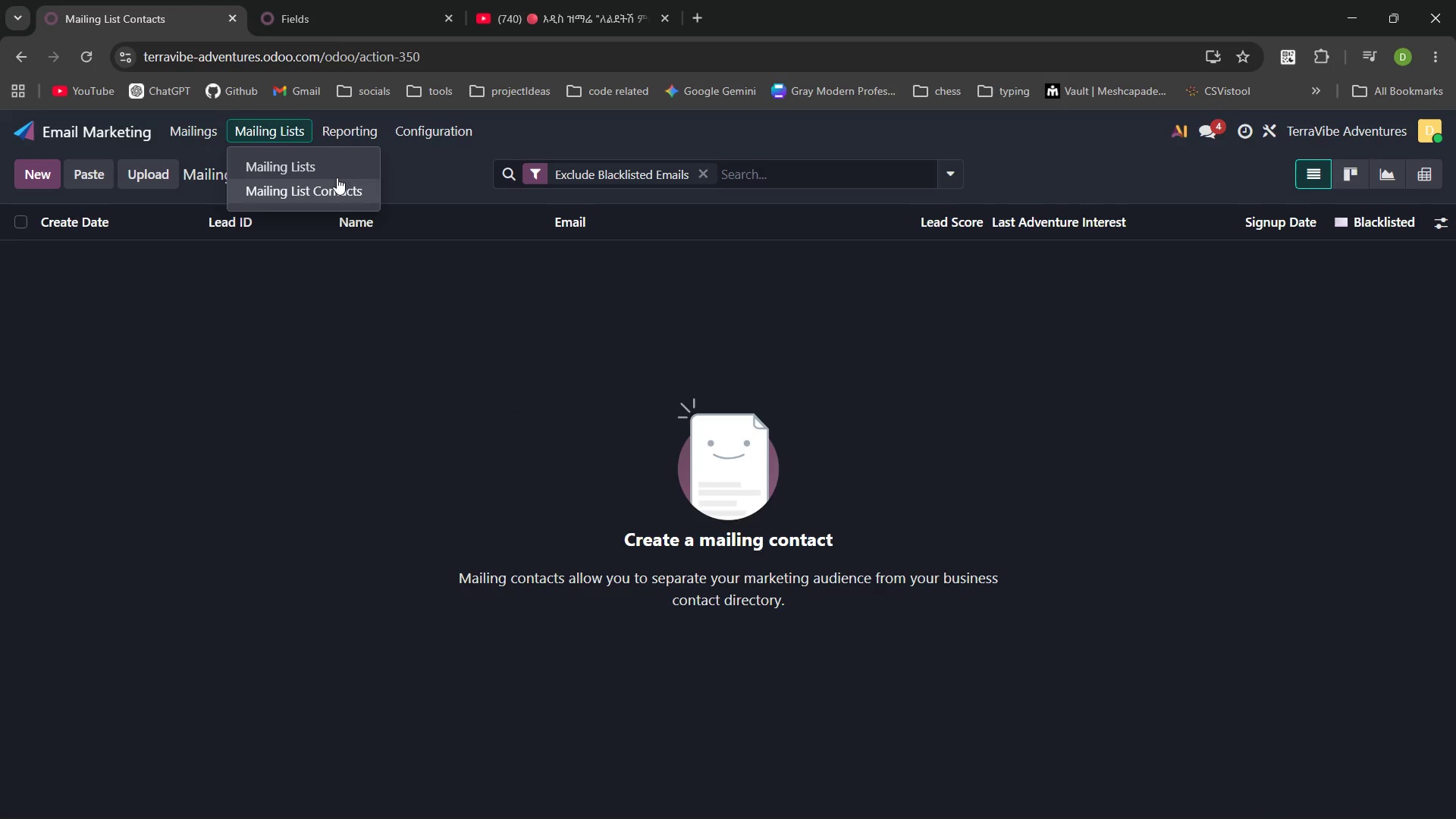 
left_click([334, 171])
 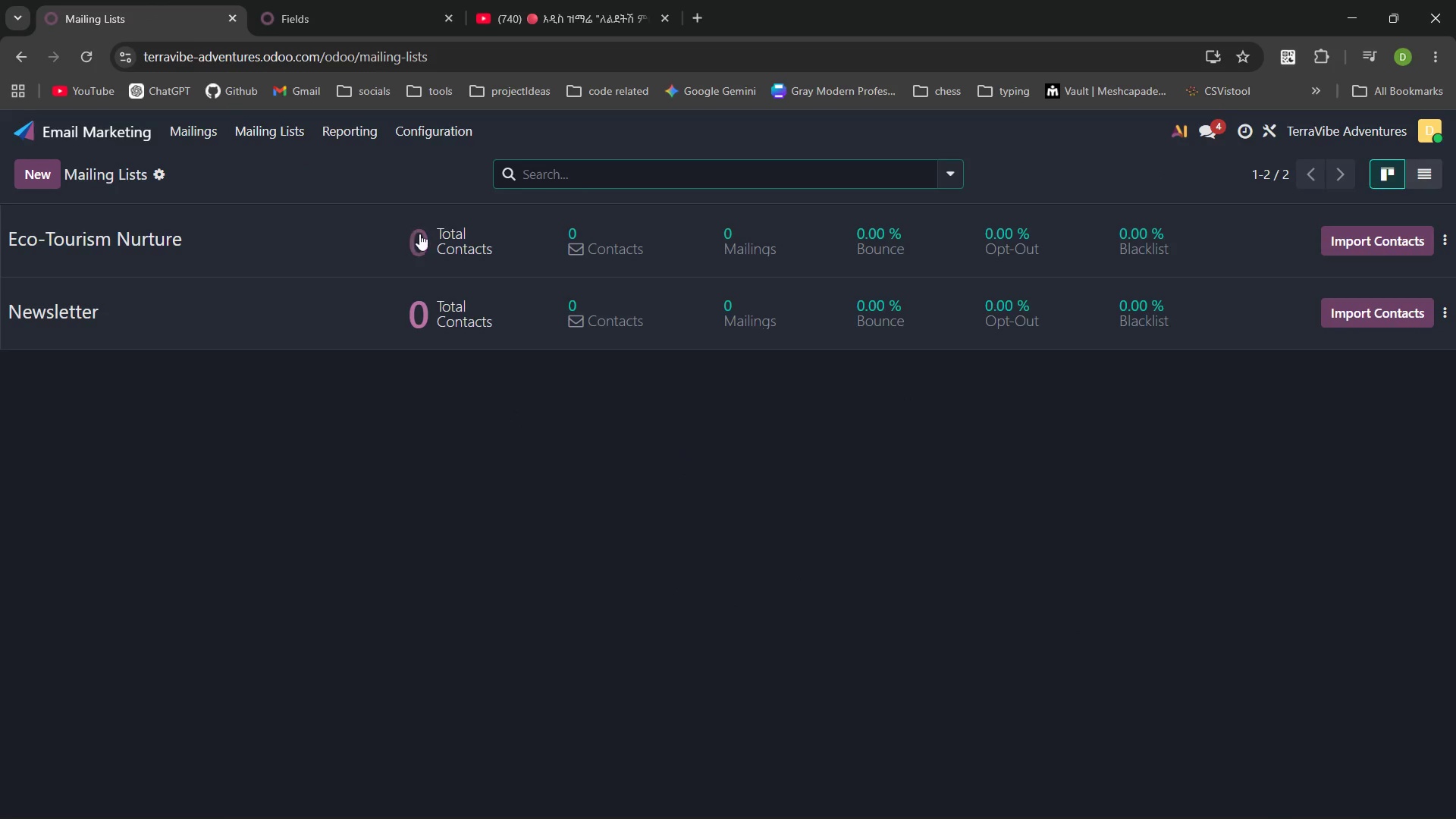 
left_click([425, 234])
 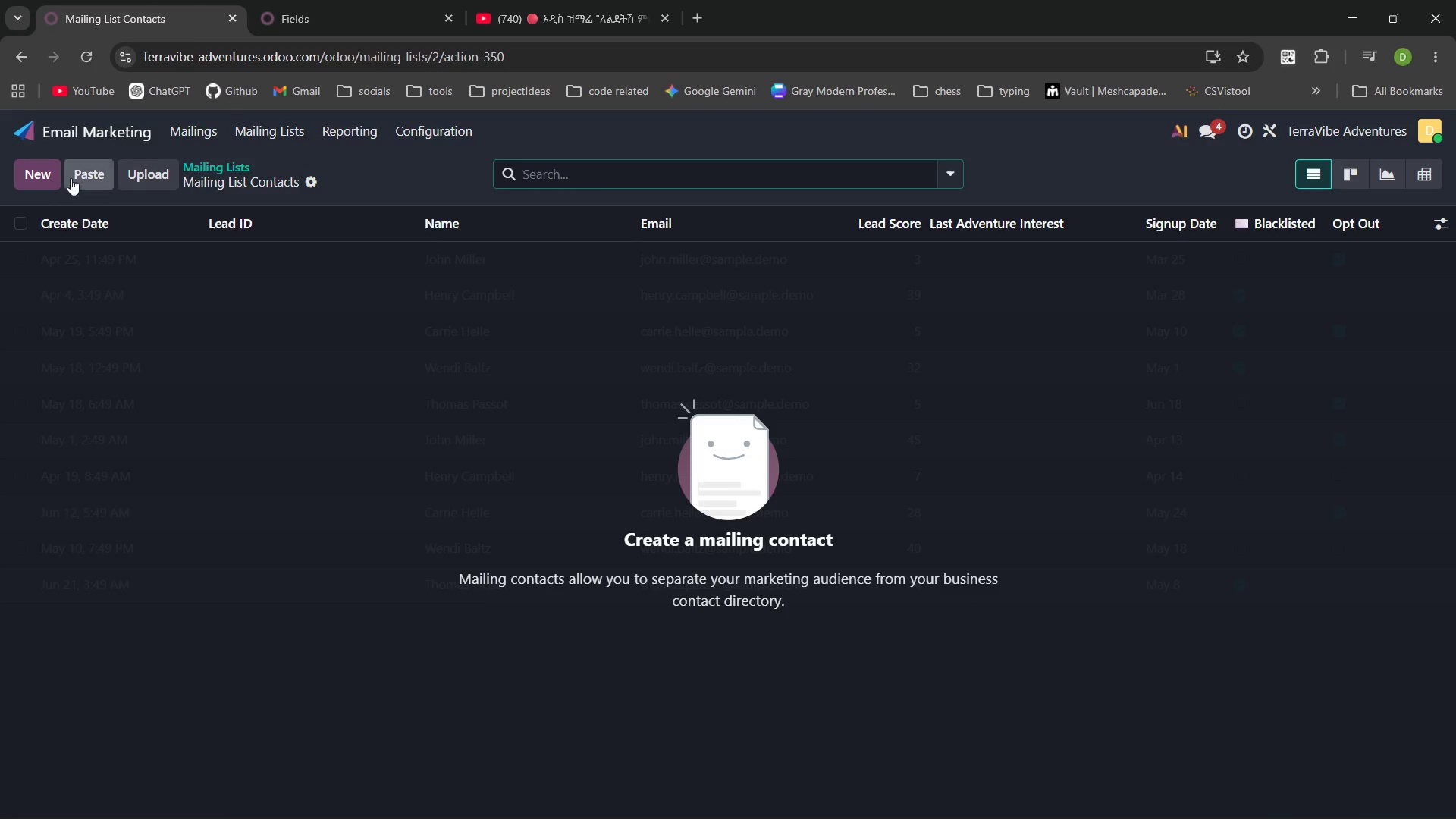 
left_click([47, 177])
 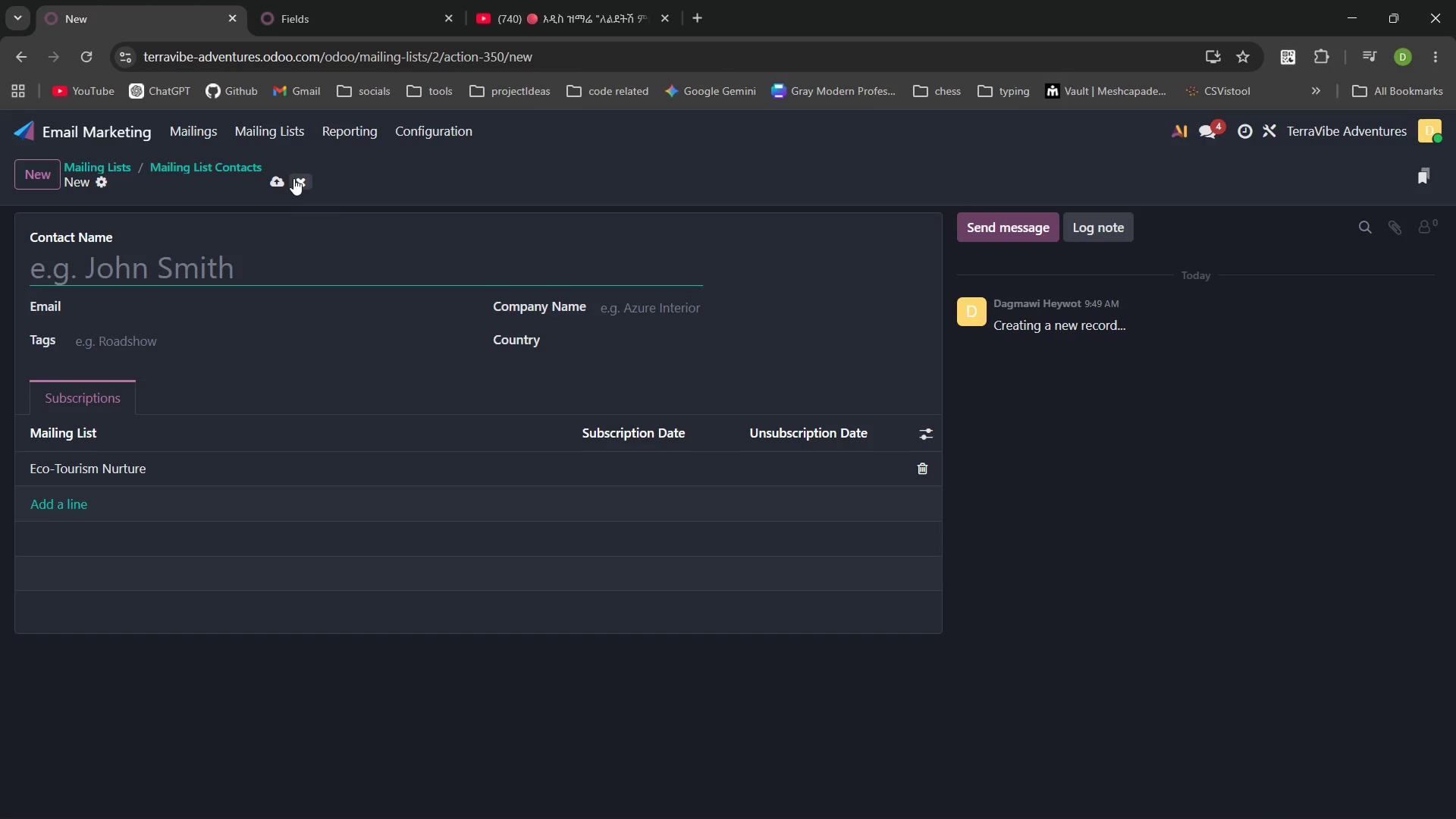 
left_click([293, 178])
 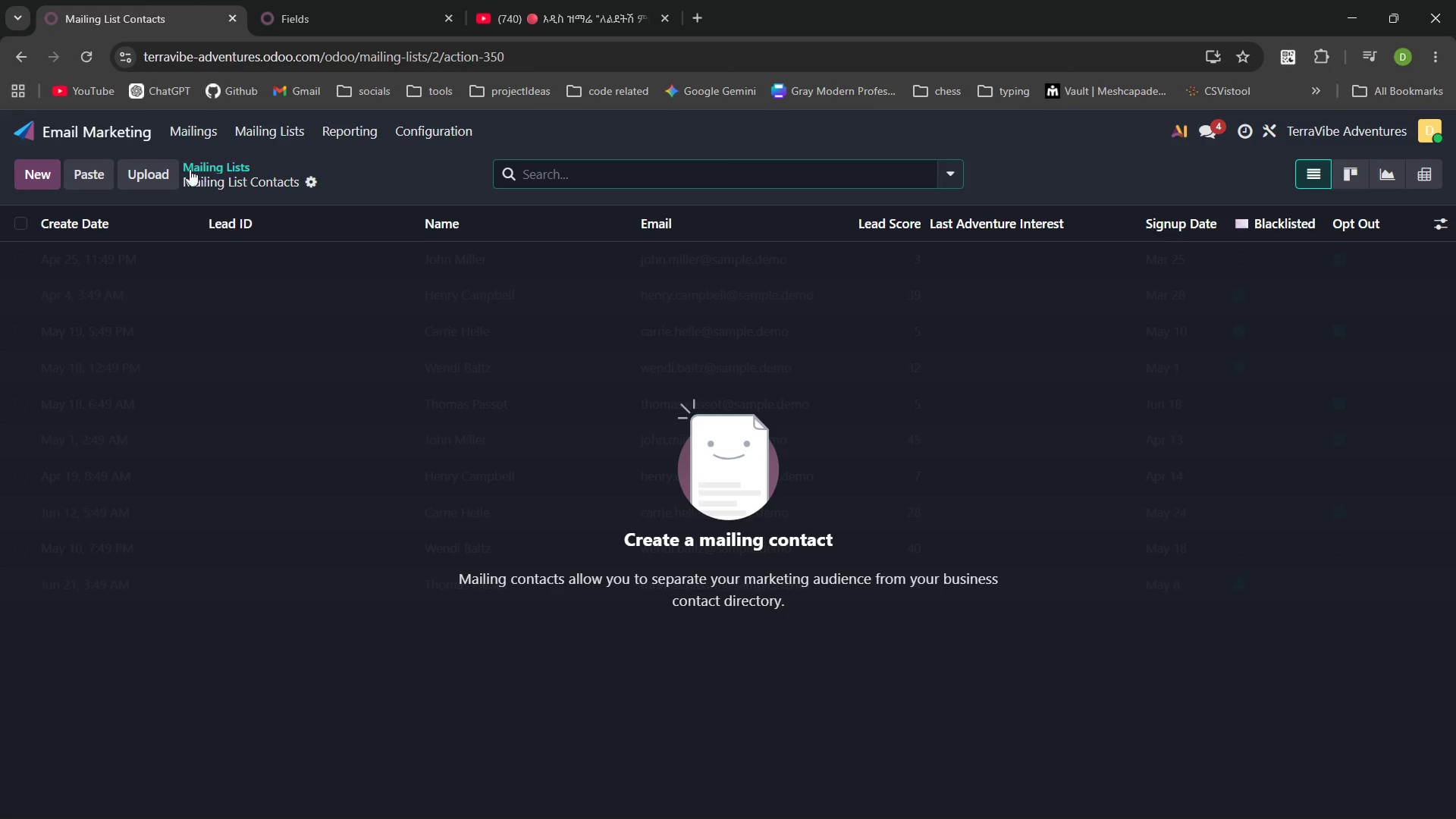 
left_click([157, 163])
 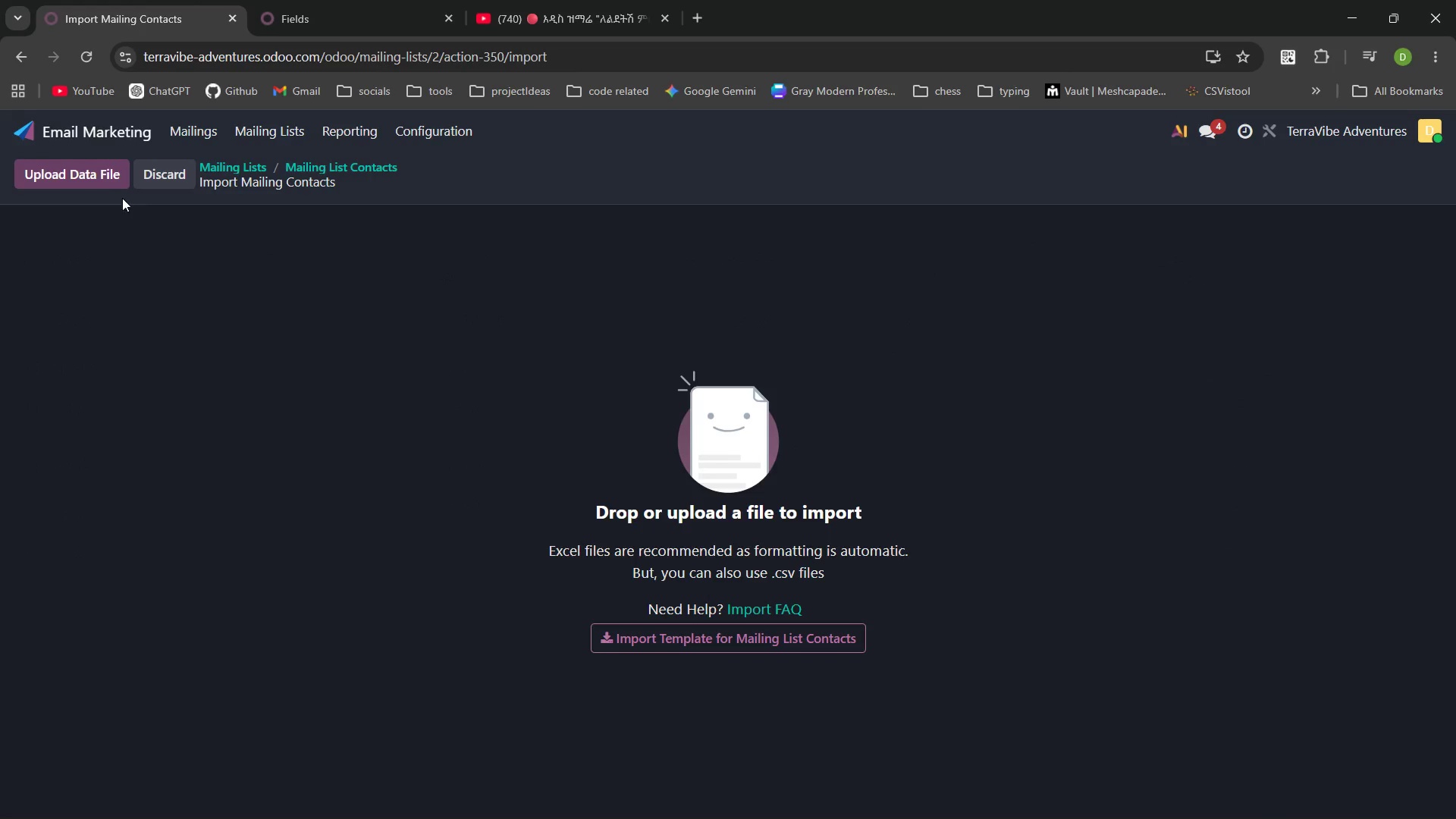 
left_click([89, 174])
 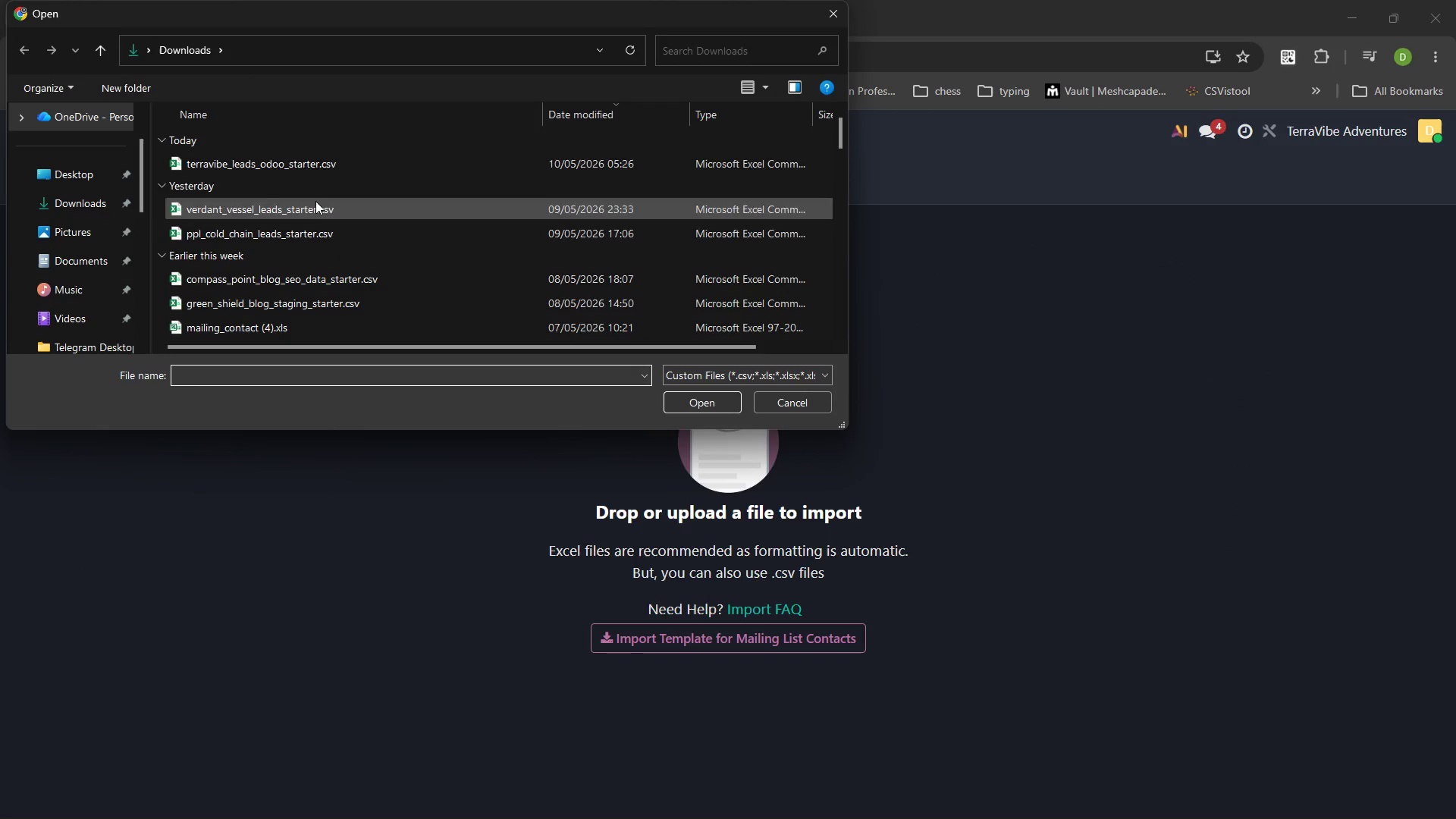 
left_click([297, 162])
 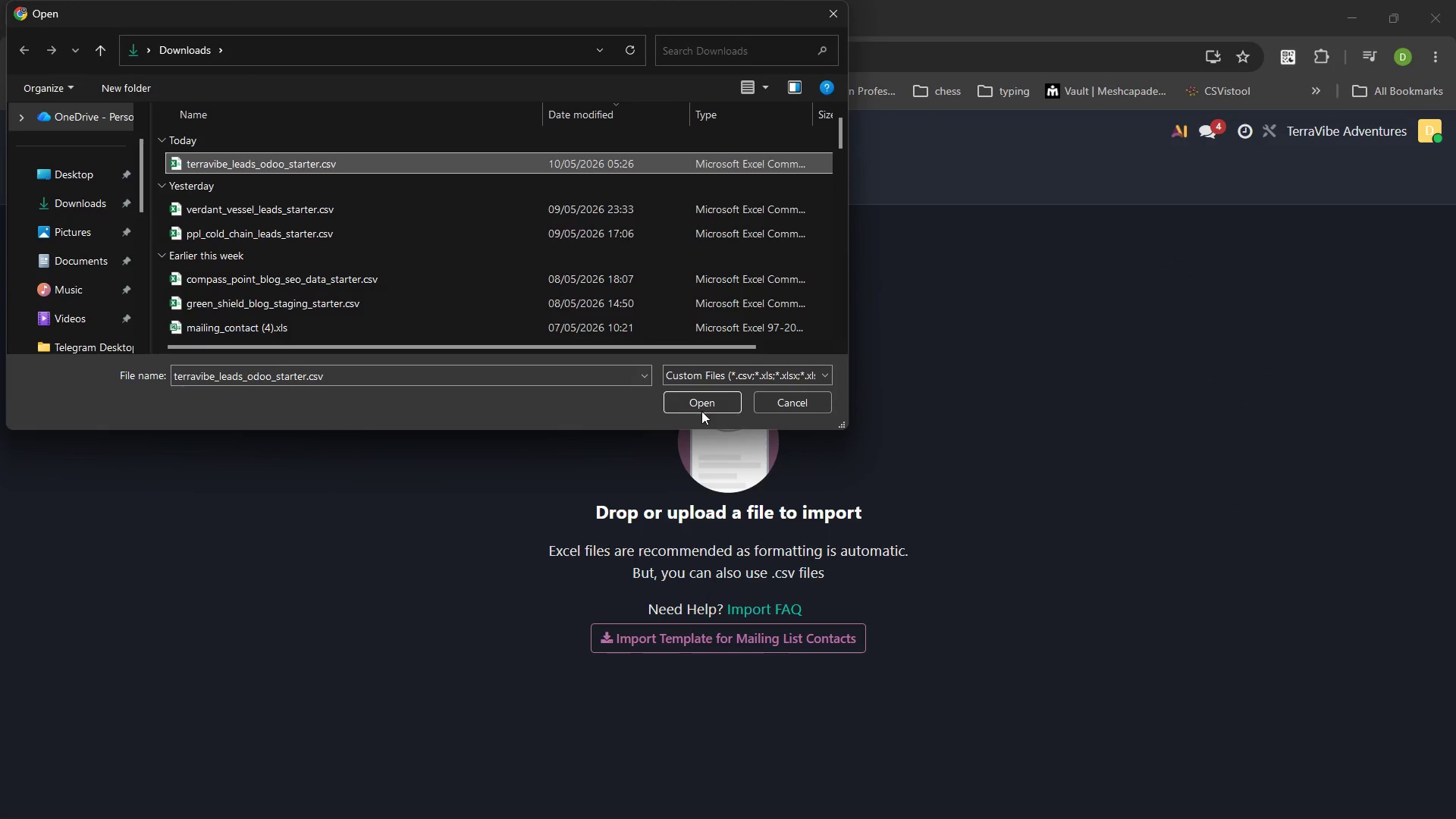 
left_click([698, 403])
 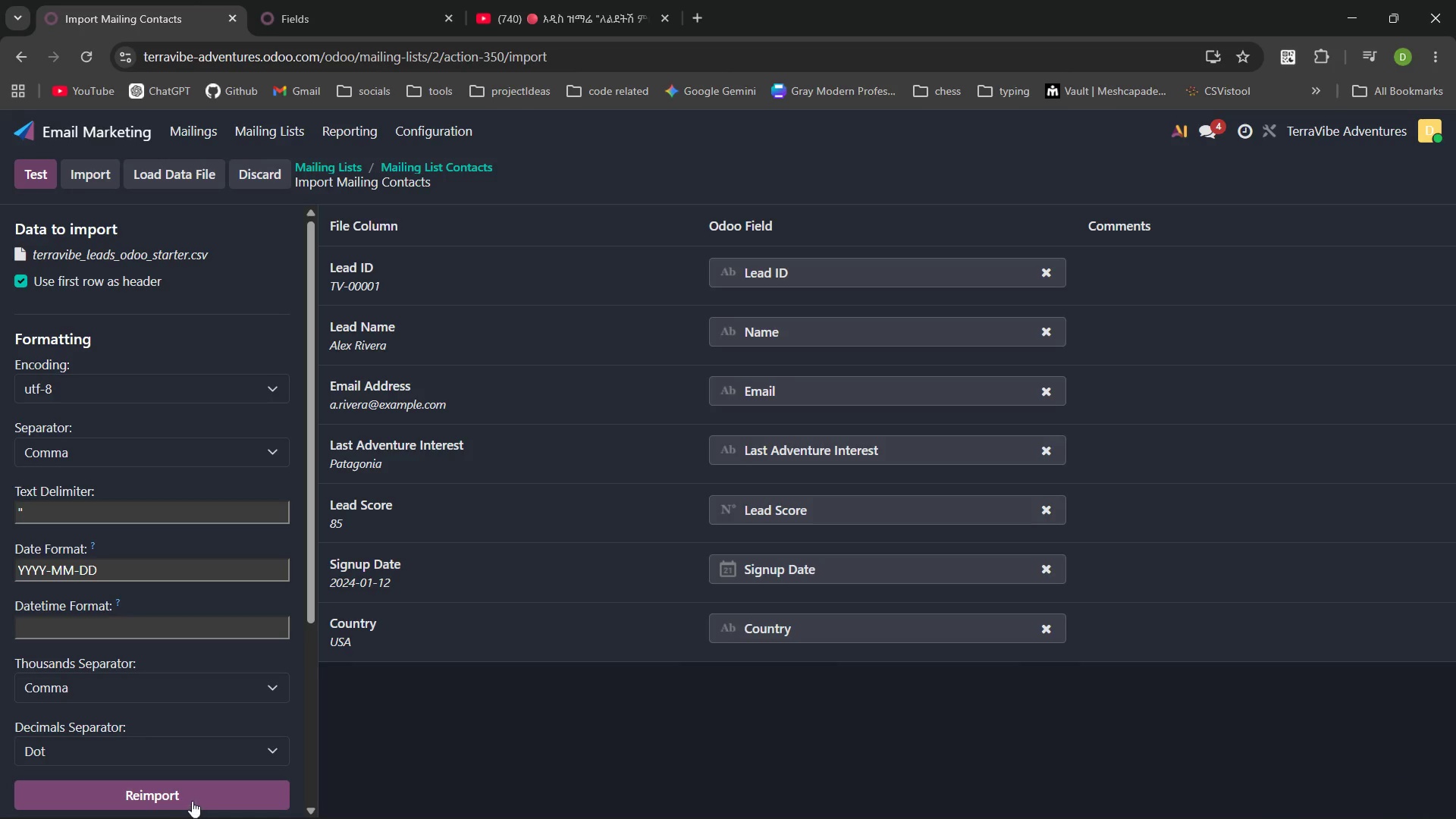 
left_click([46, 172])
 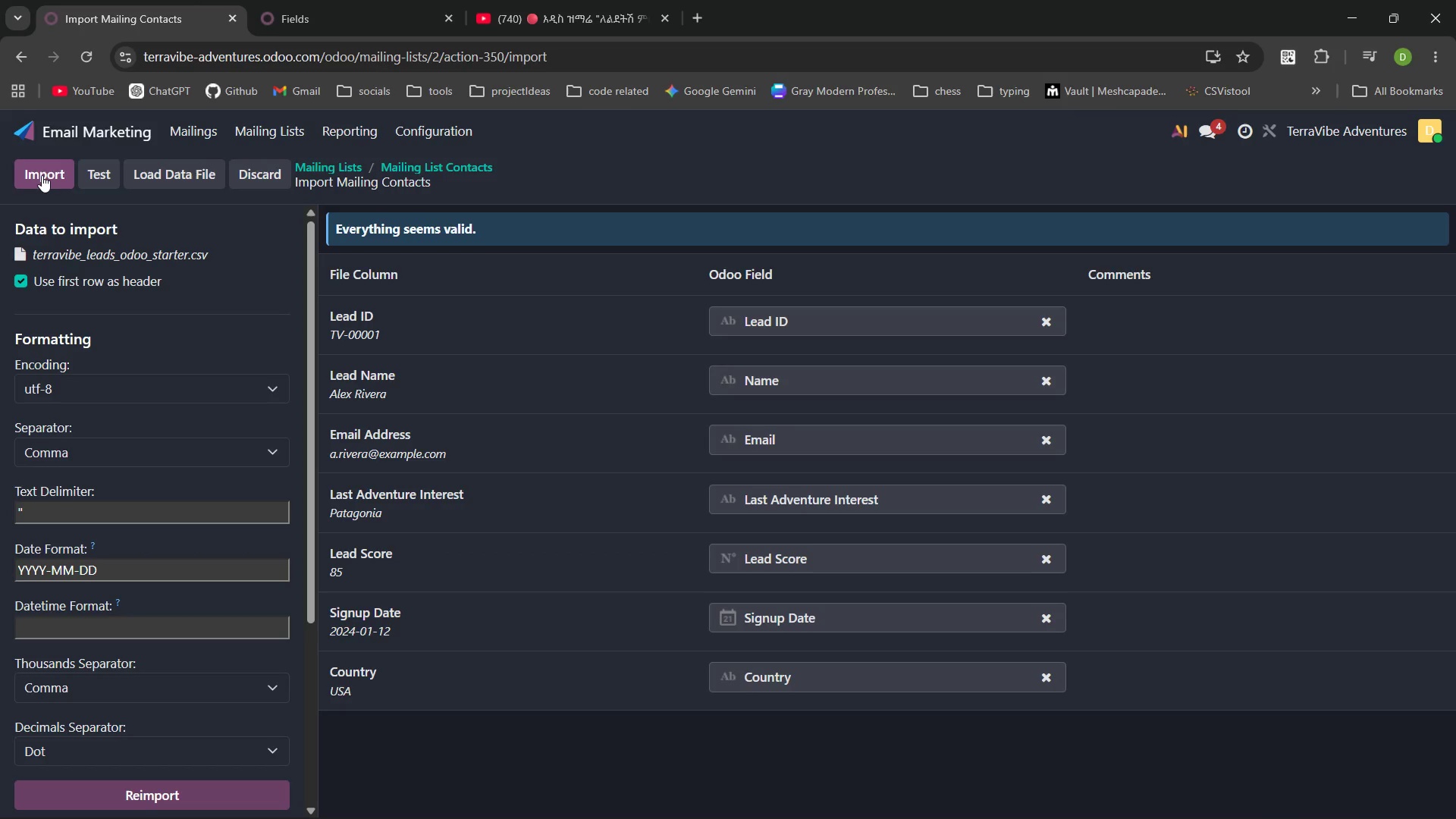 
left_click([40, 175])
 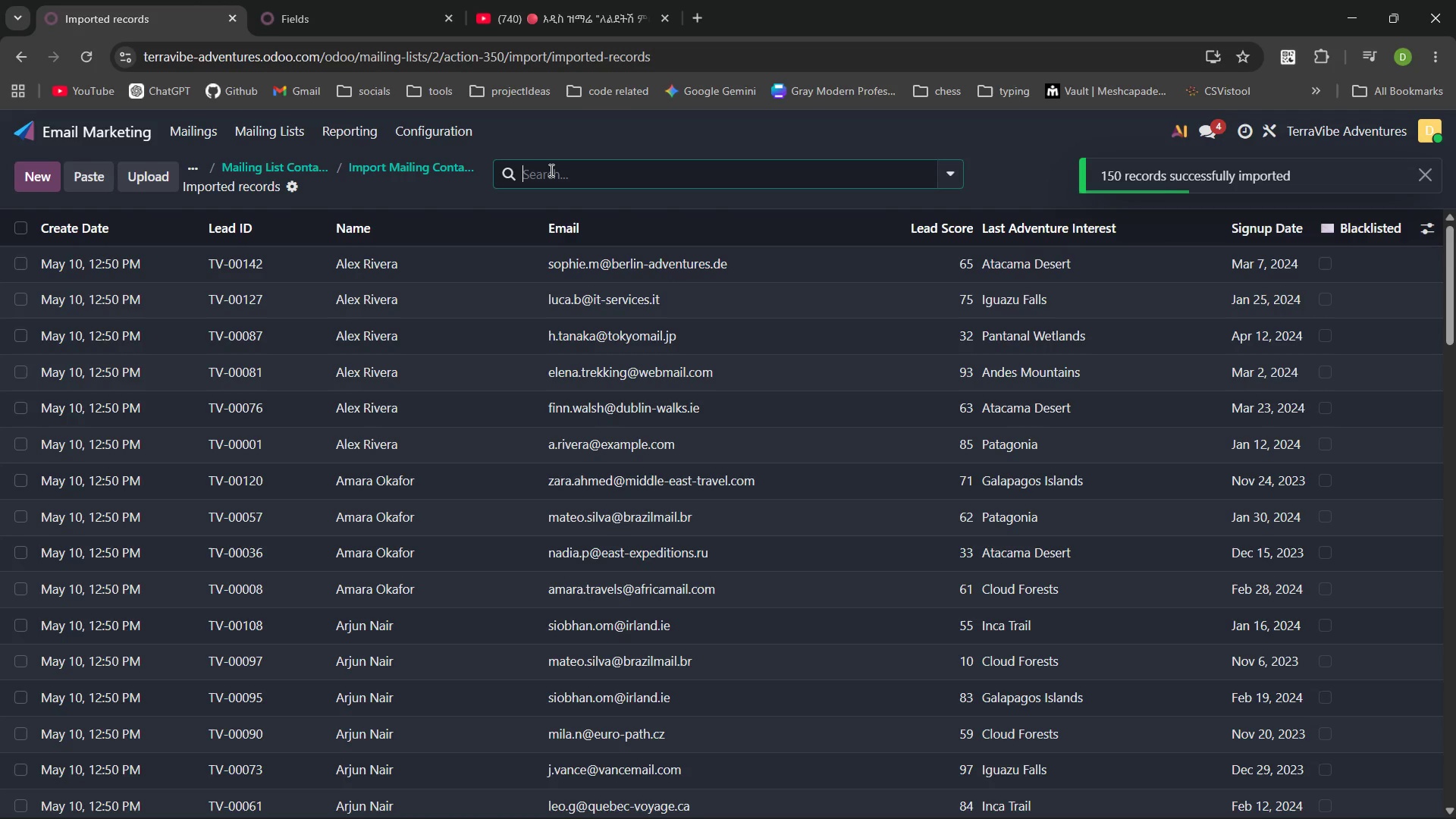 
left_click([550, 170])
 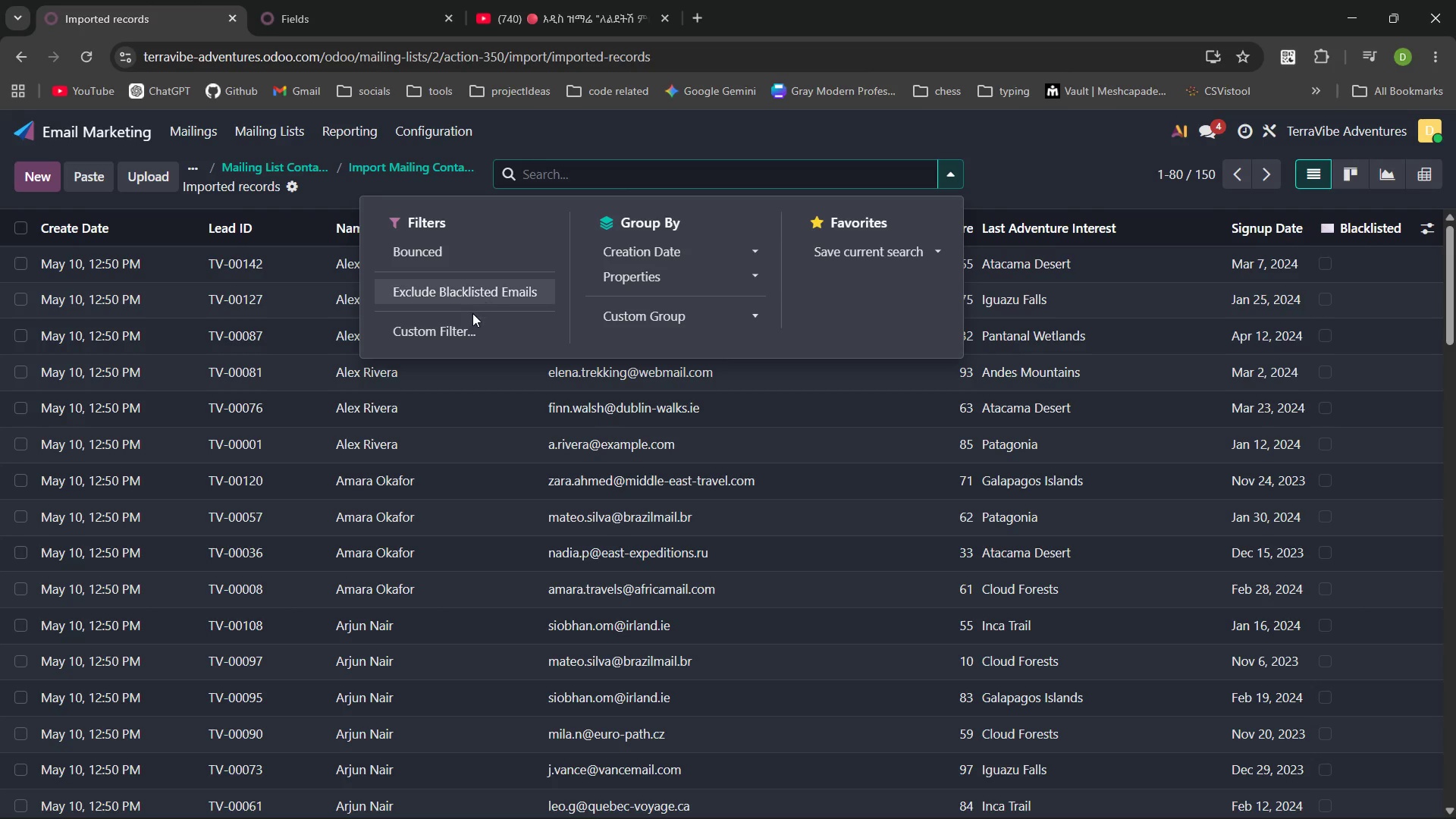 
left_click([470, 328])
 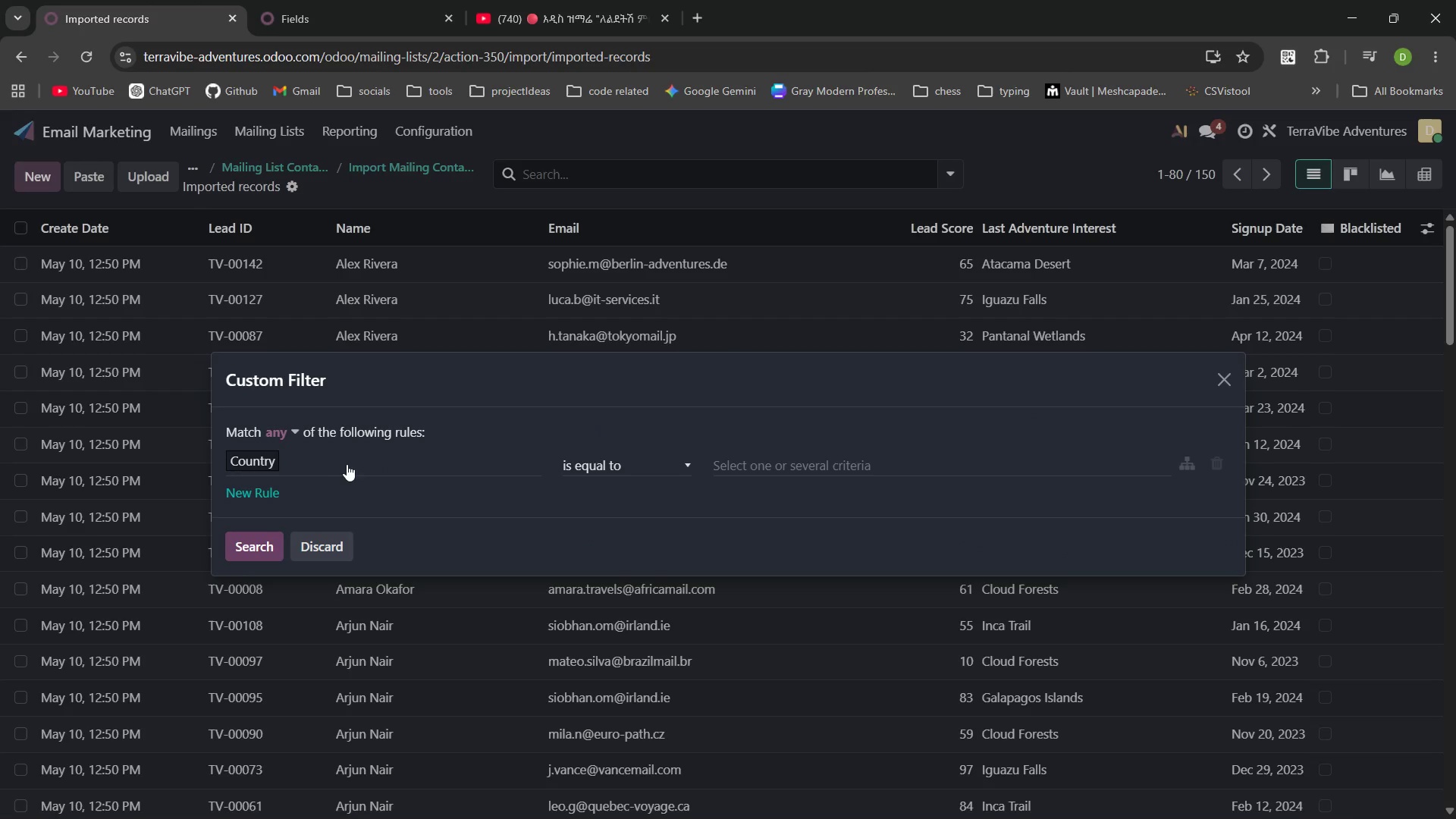 
left_click([333, 465])
 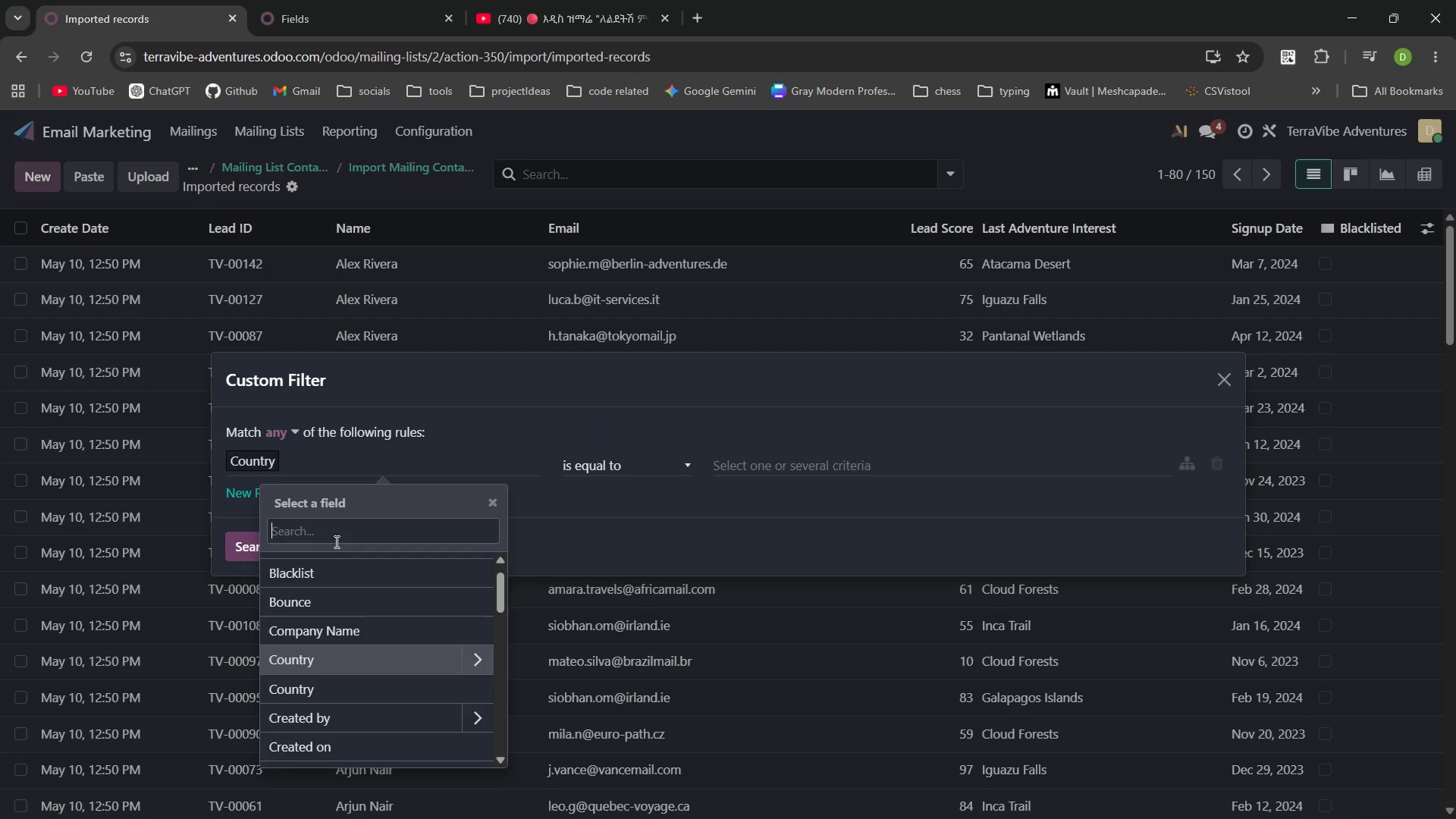 
type(f)
key(Backspace)
type(lea)
 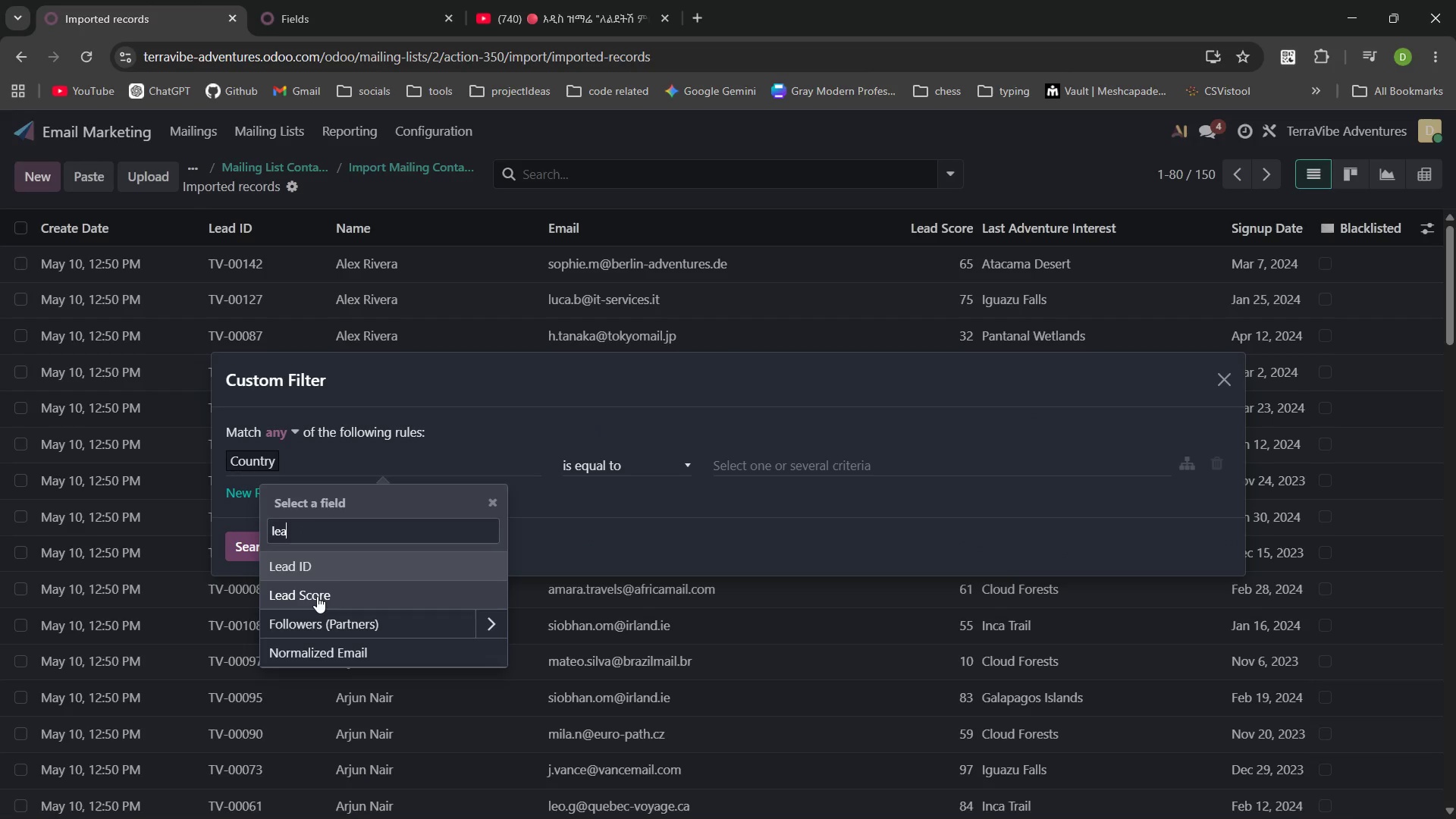 
left_click([317, 595])
 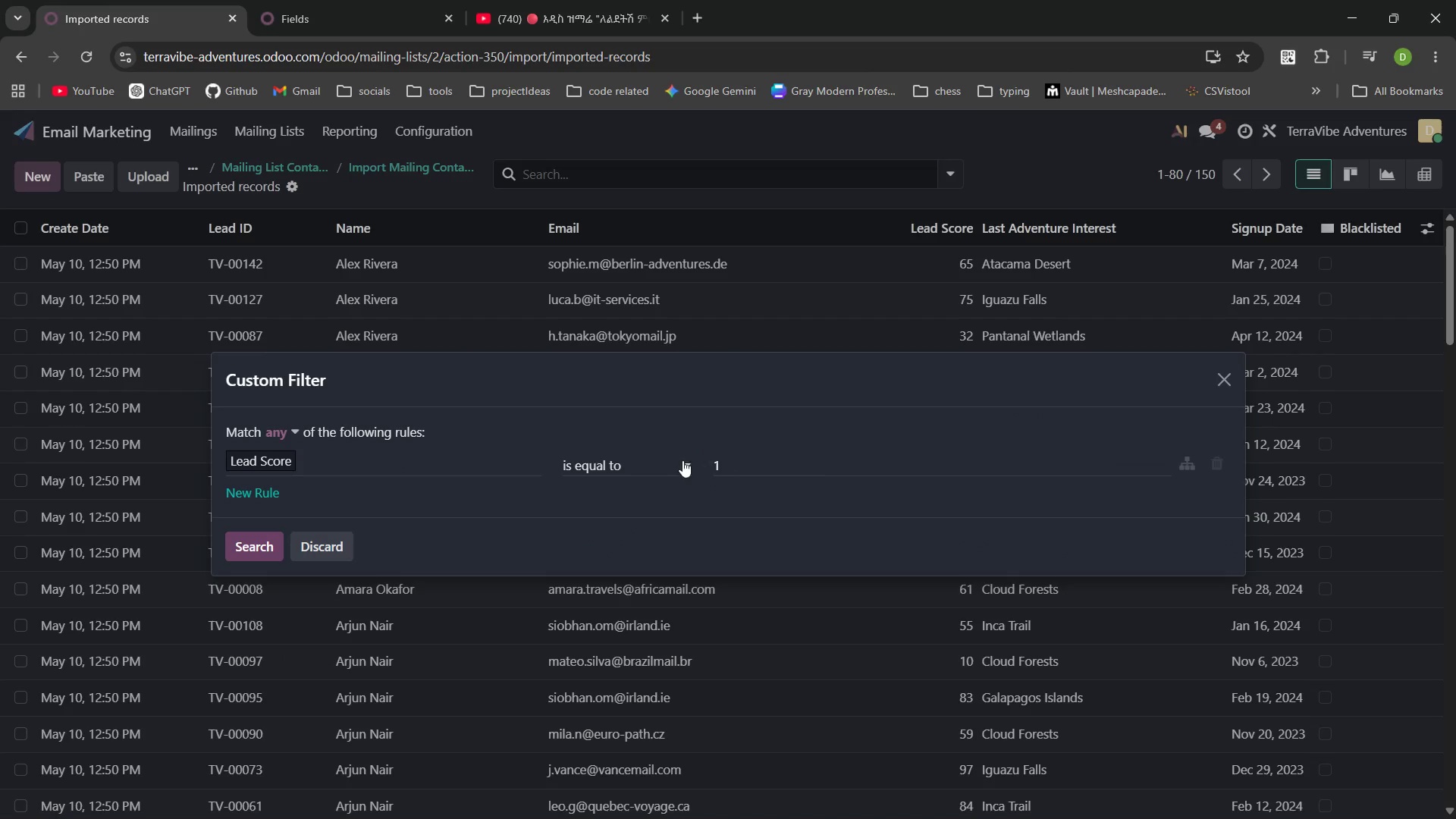 
left_click([677, 463])
 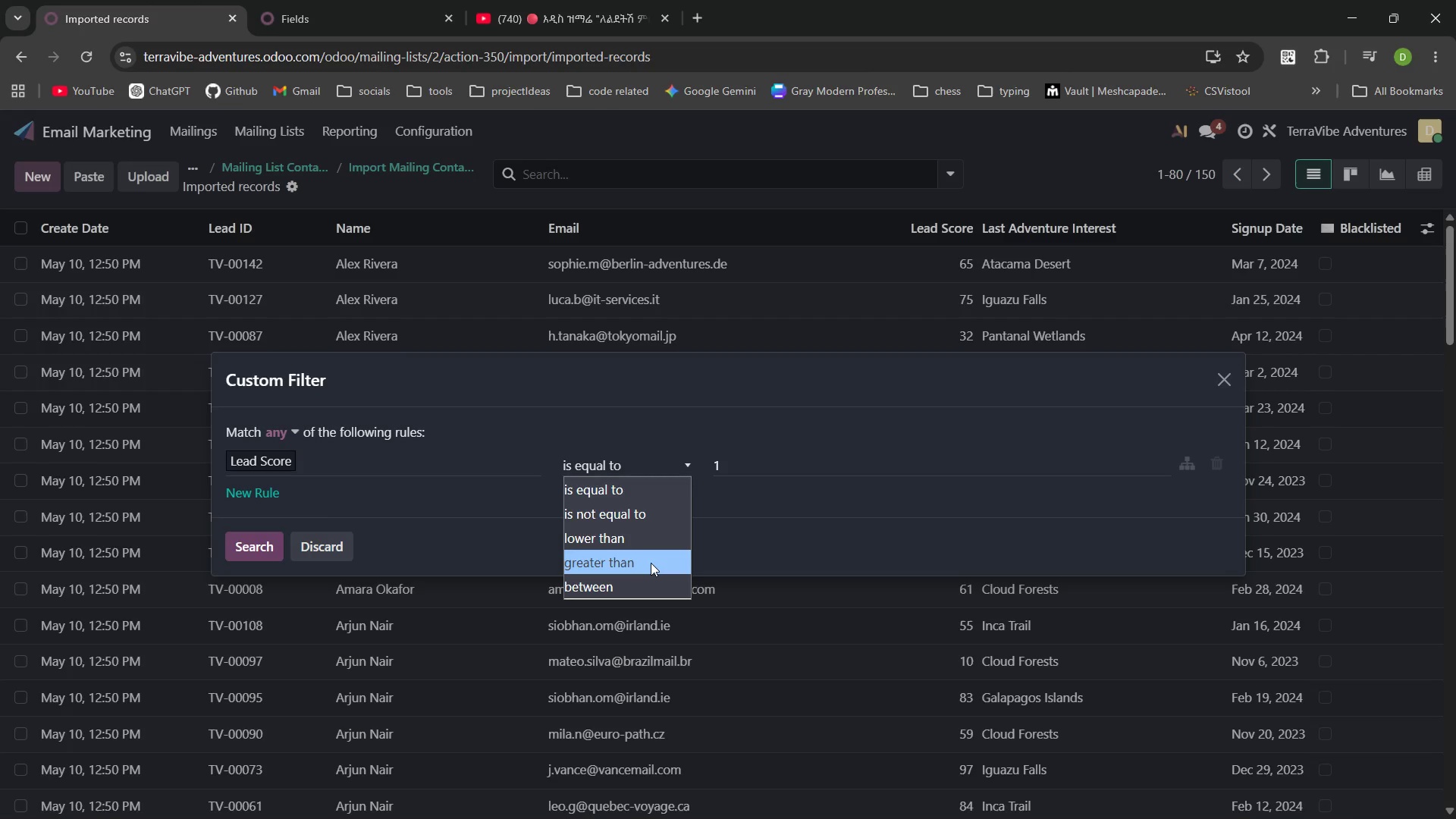 
left_click([651, 563])
 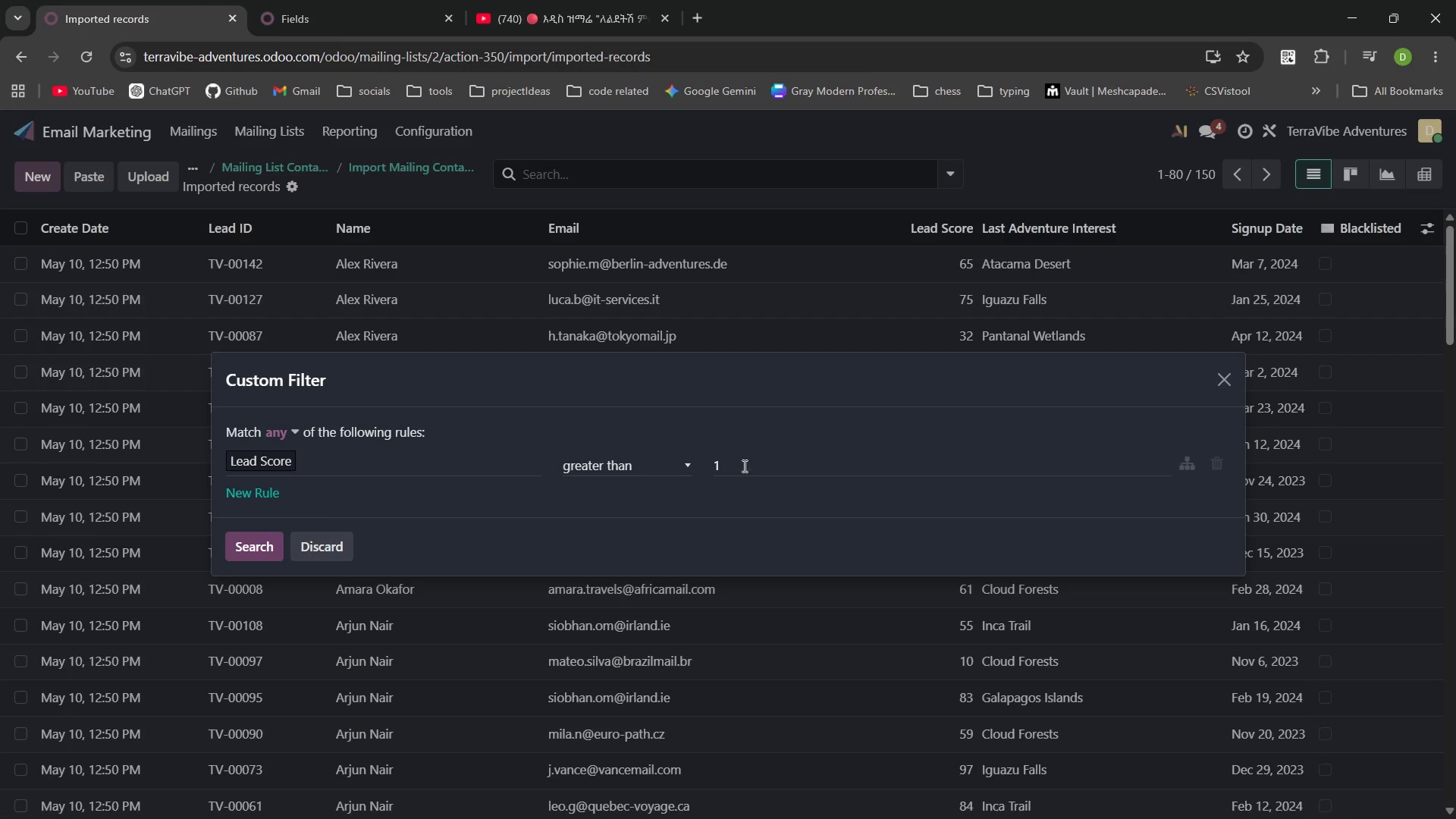 
left_click([743, 466])
 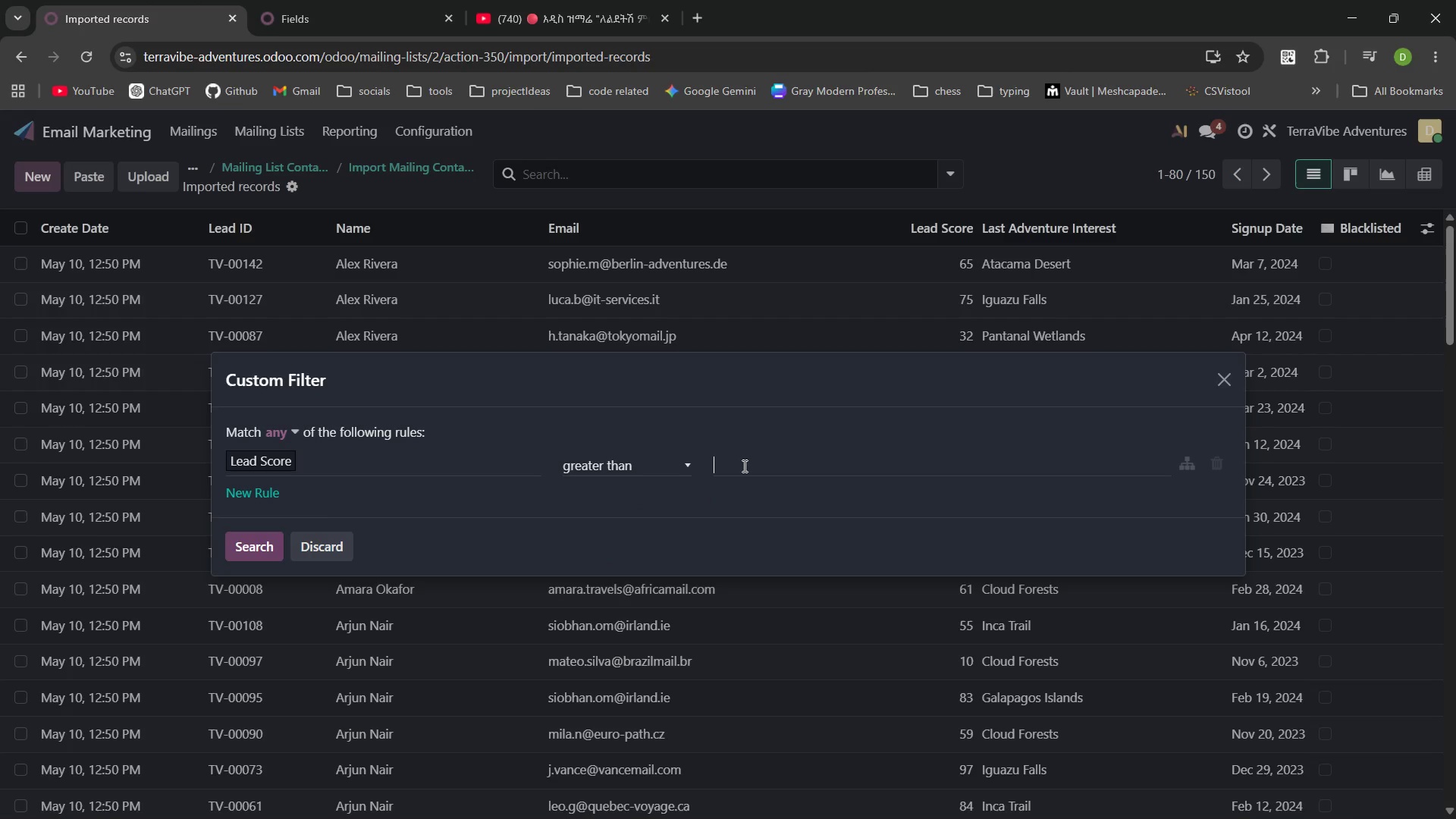 
key(Backspace)
type(50)
 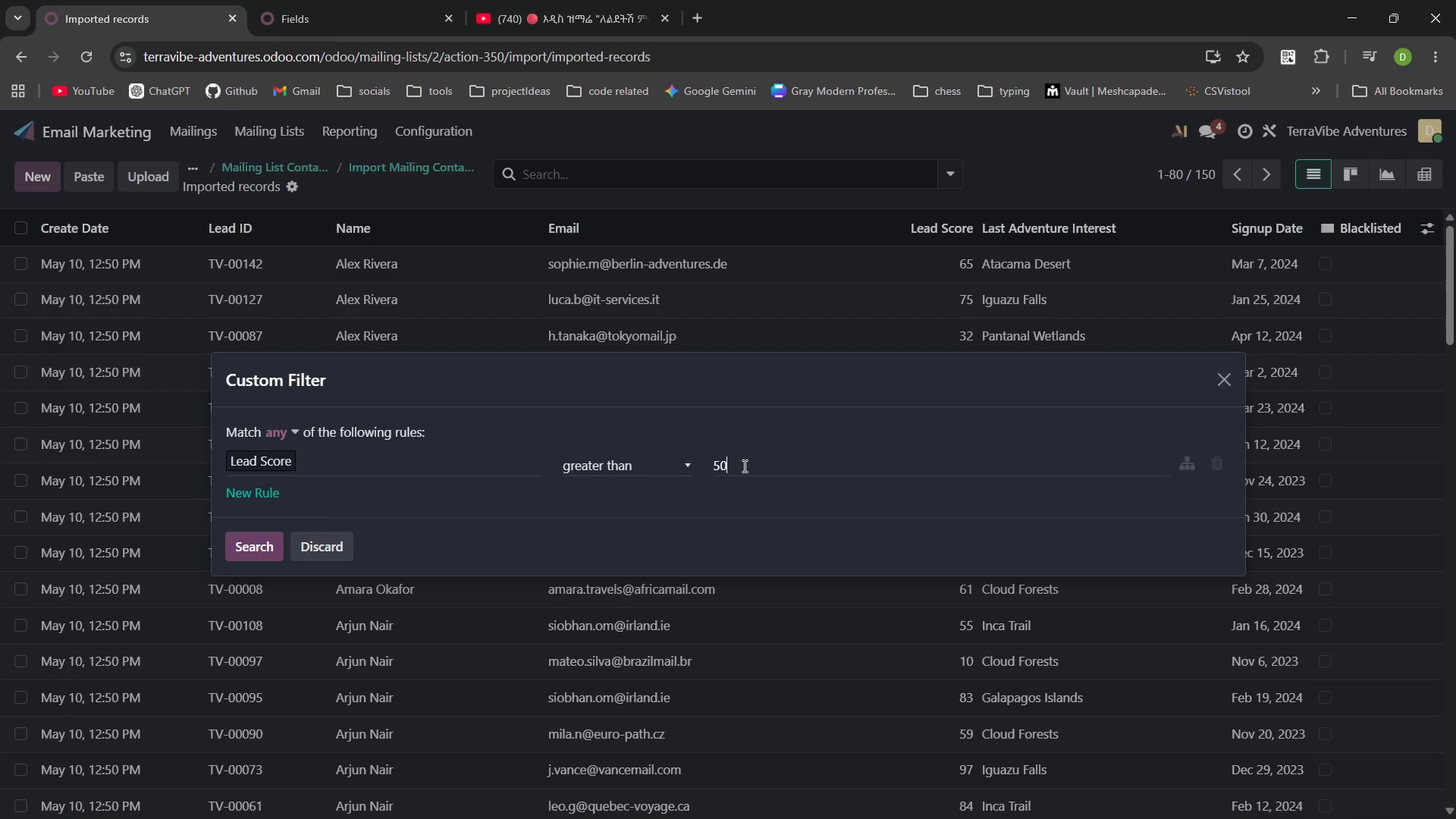 
key(Enter)
 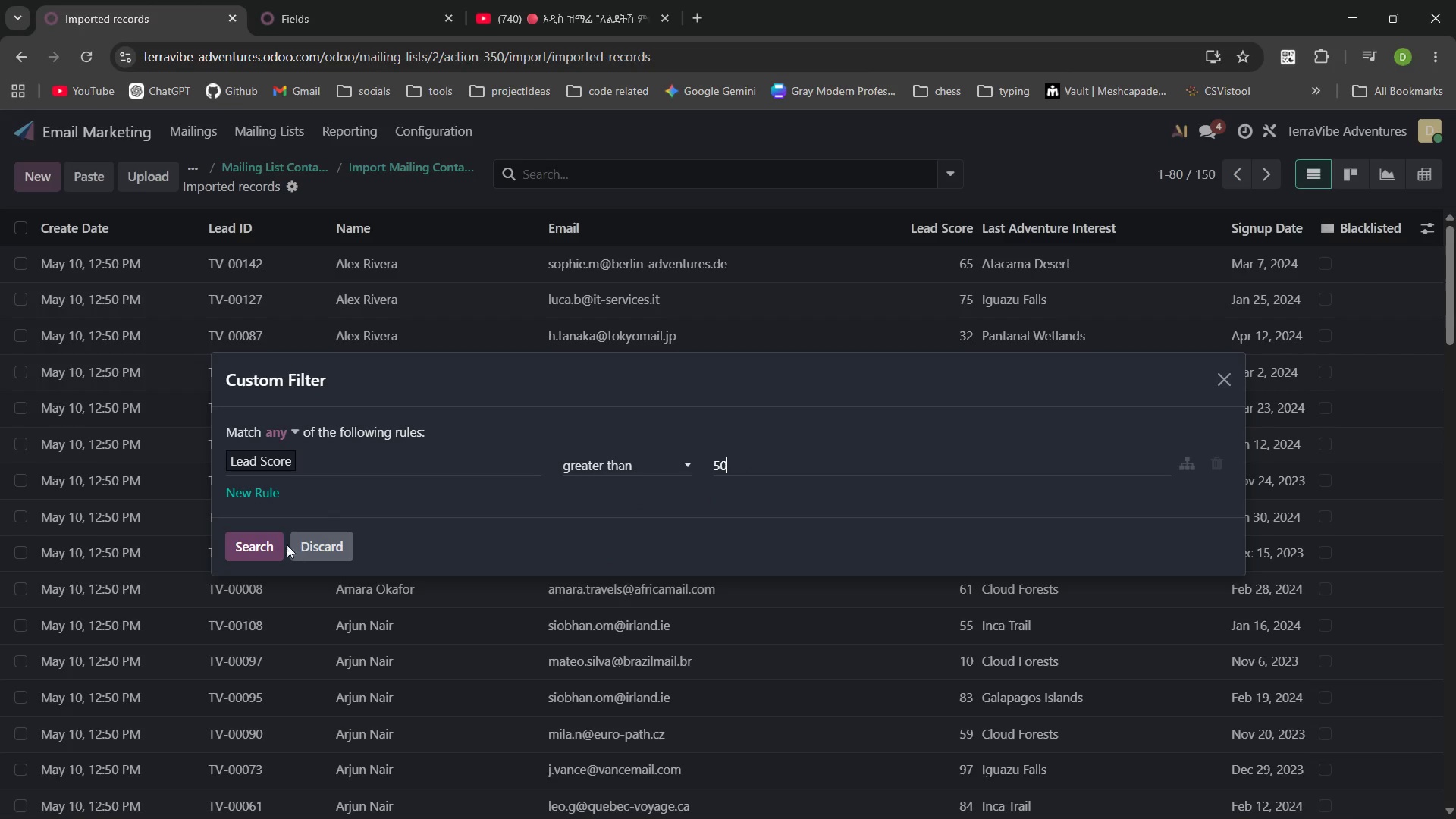 
left_click([277, 544])
 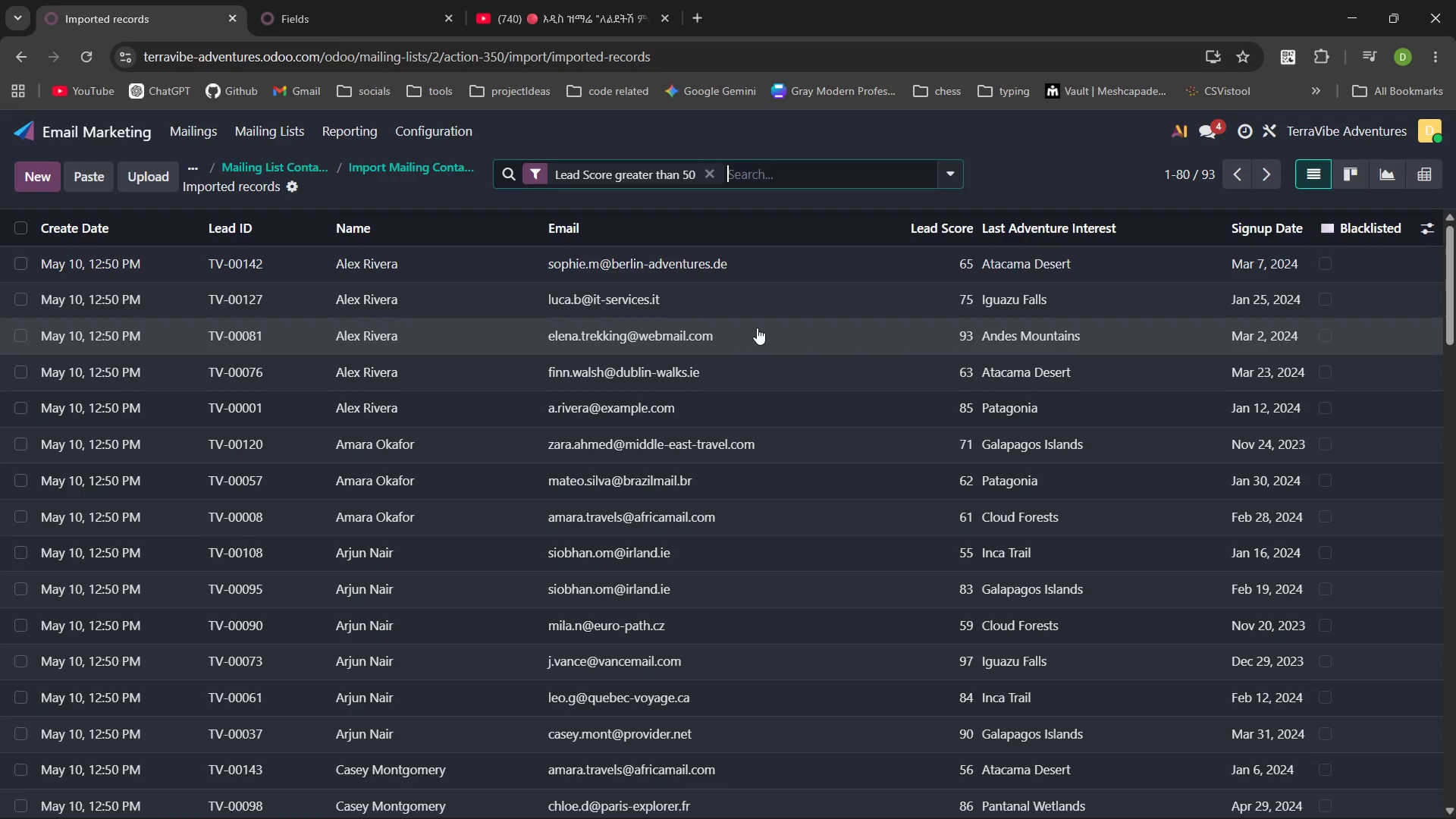 
key(Control+Minus)
 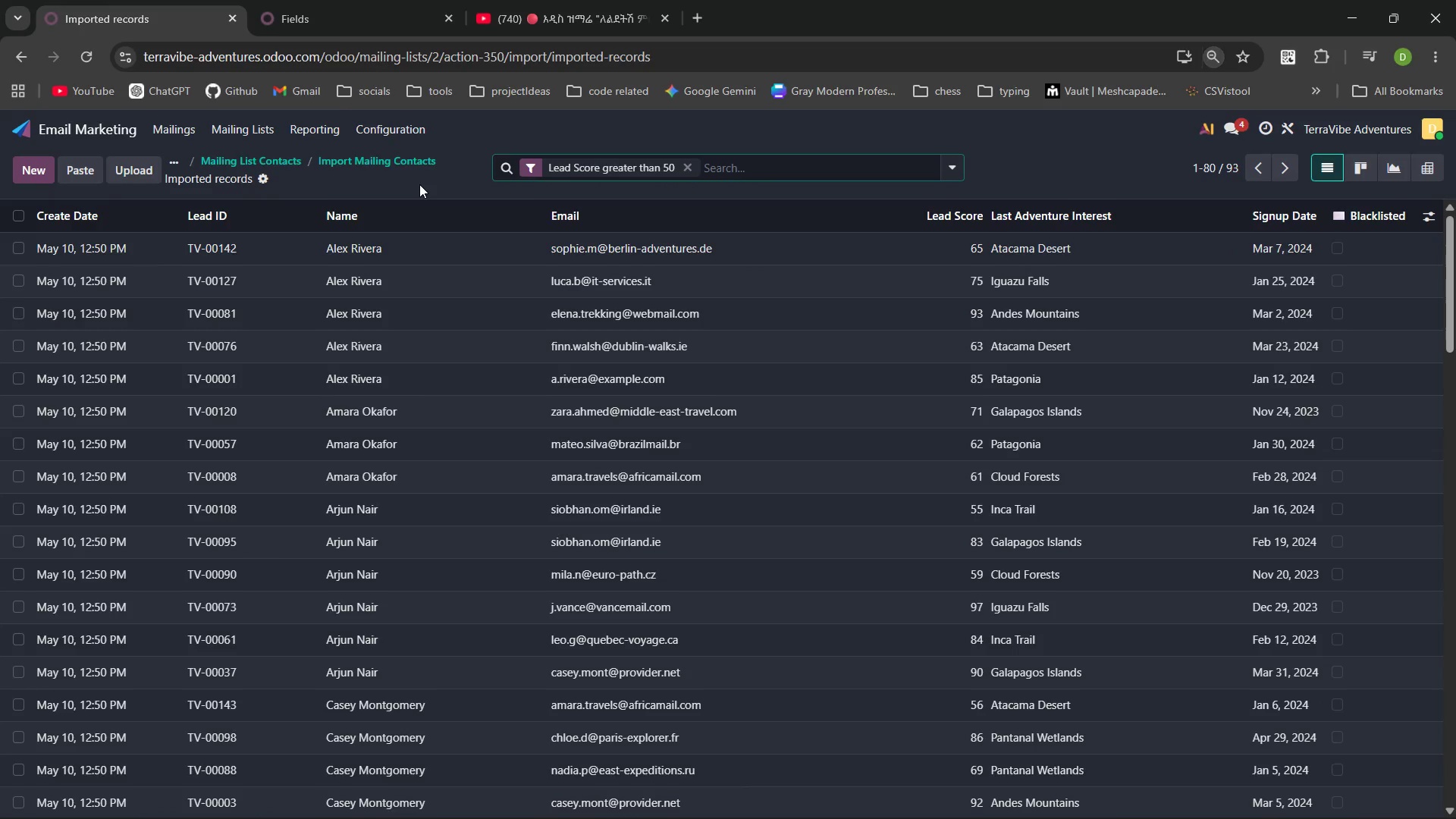 
key(PrintScreen)
 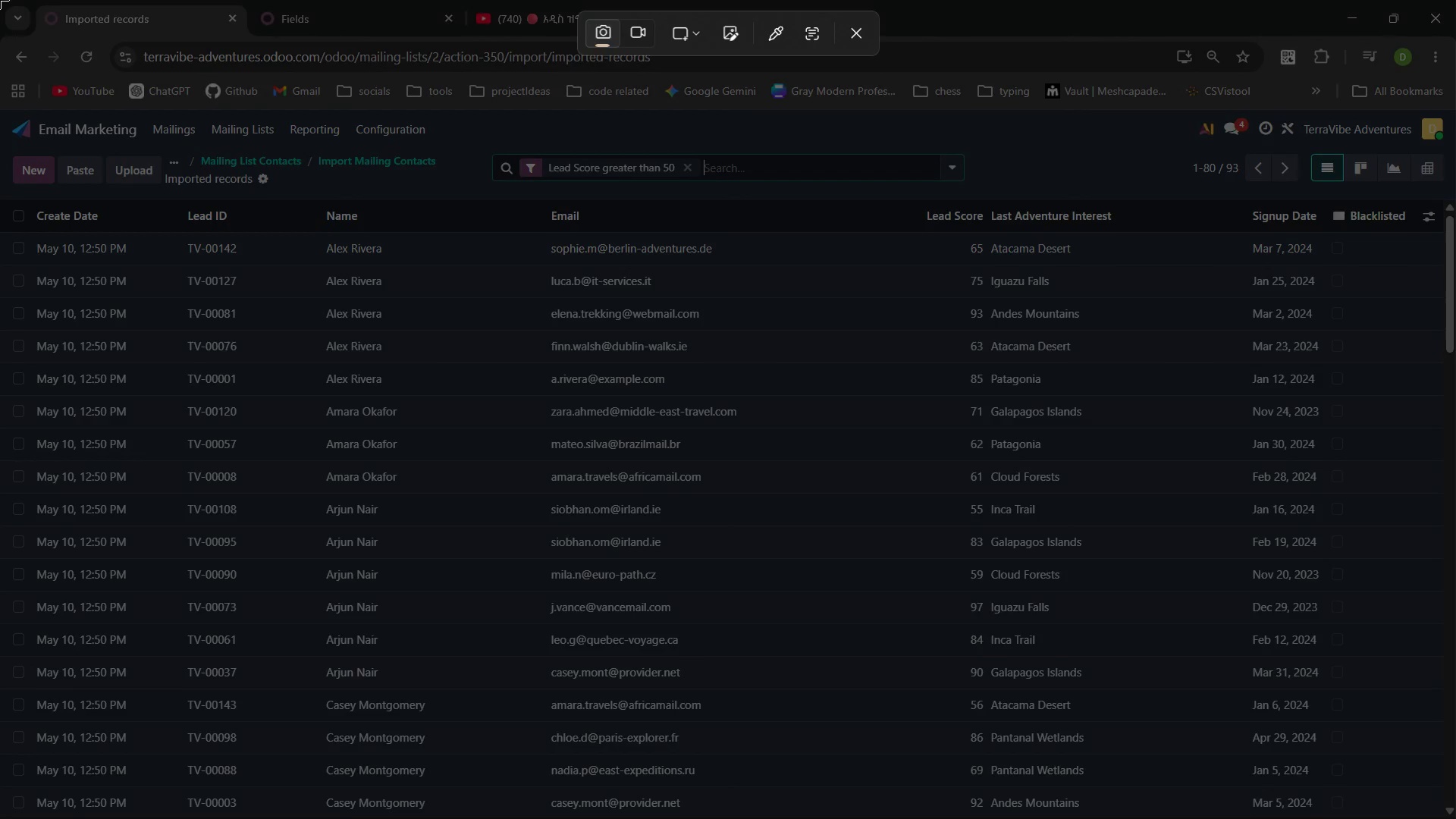 
left_click_drag(start_coordinate=[0, 0], to_coordinate=[1455, 818])
 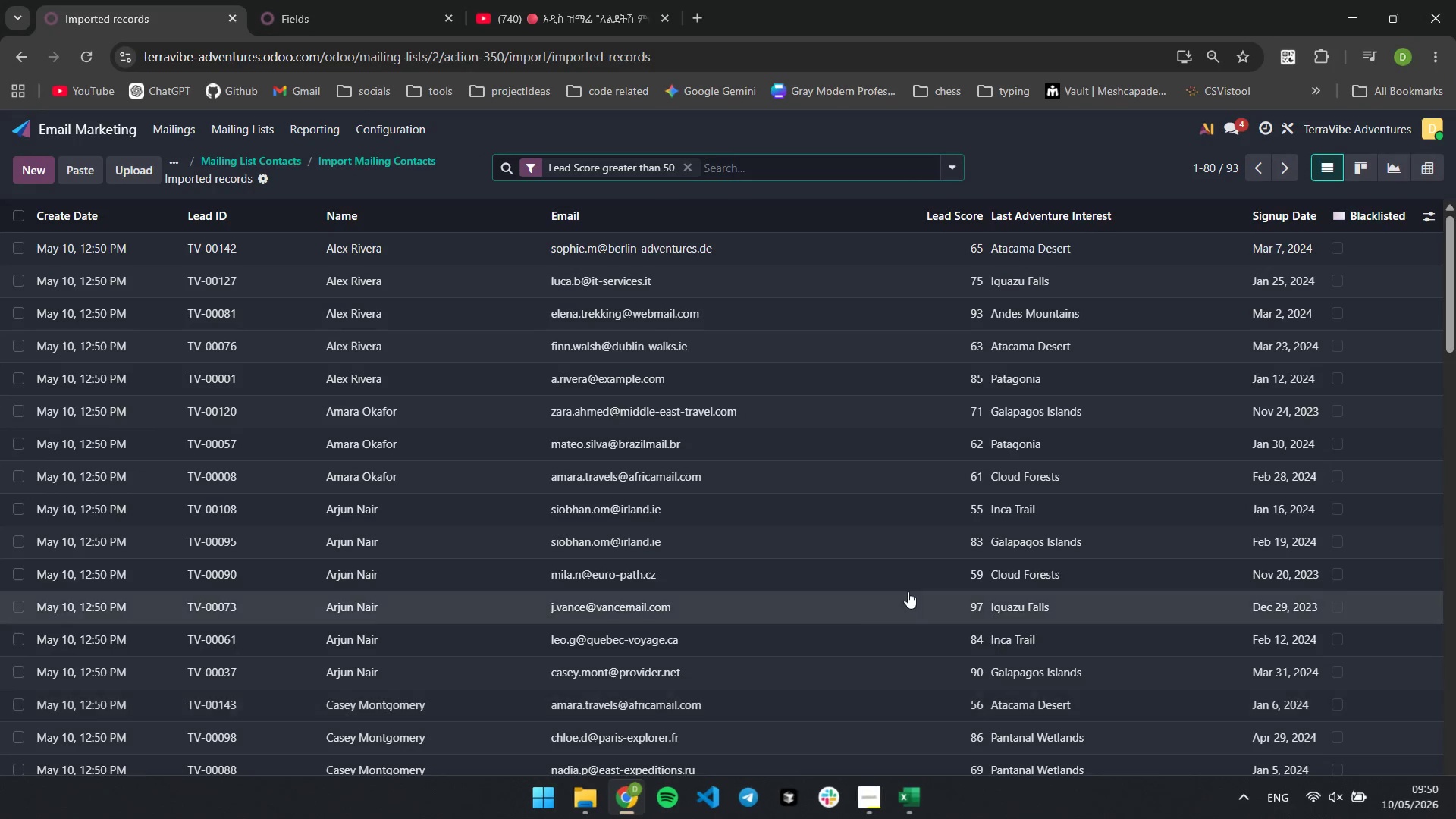 
mouse_move([794, 563])
 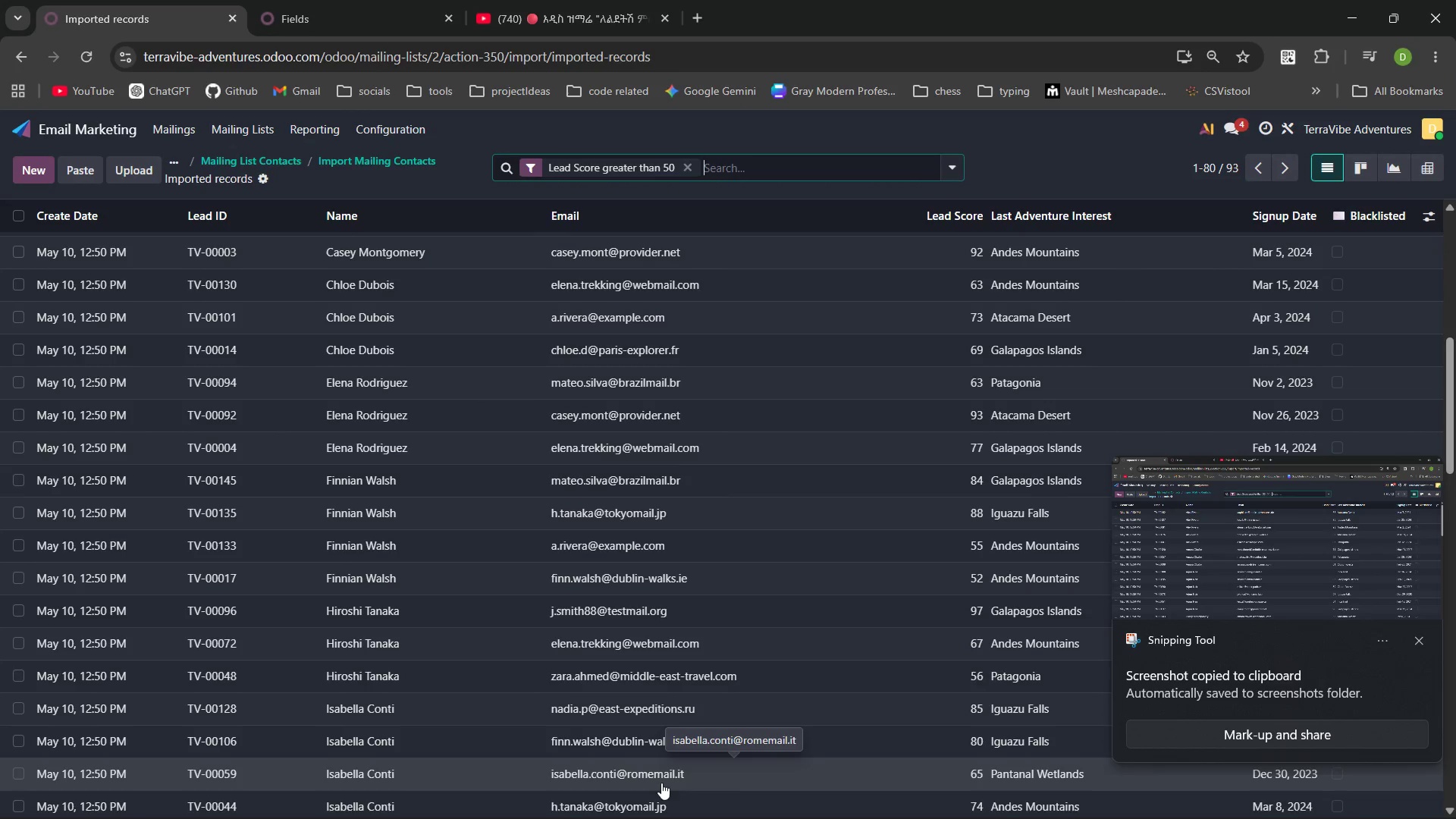 
wait(5.61)
 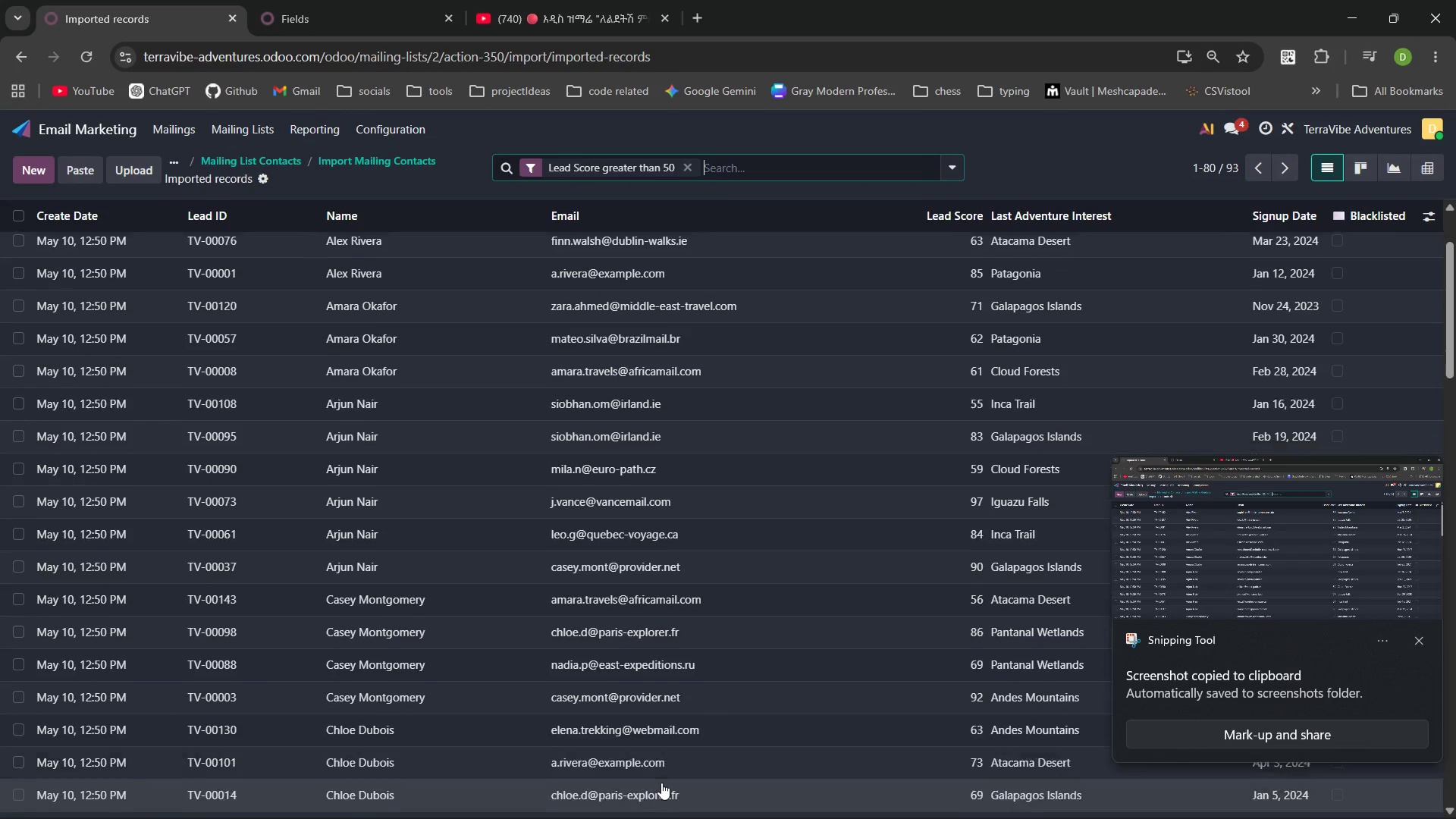 
left_click([1415, 645])
 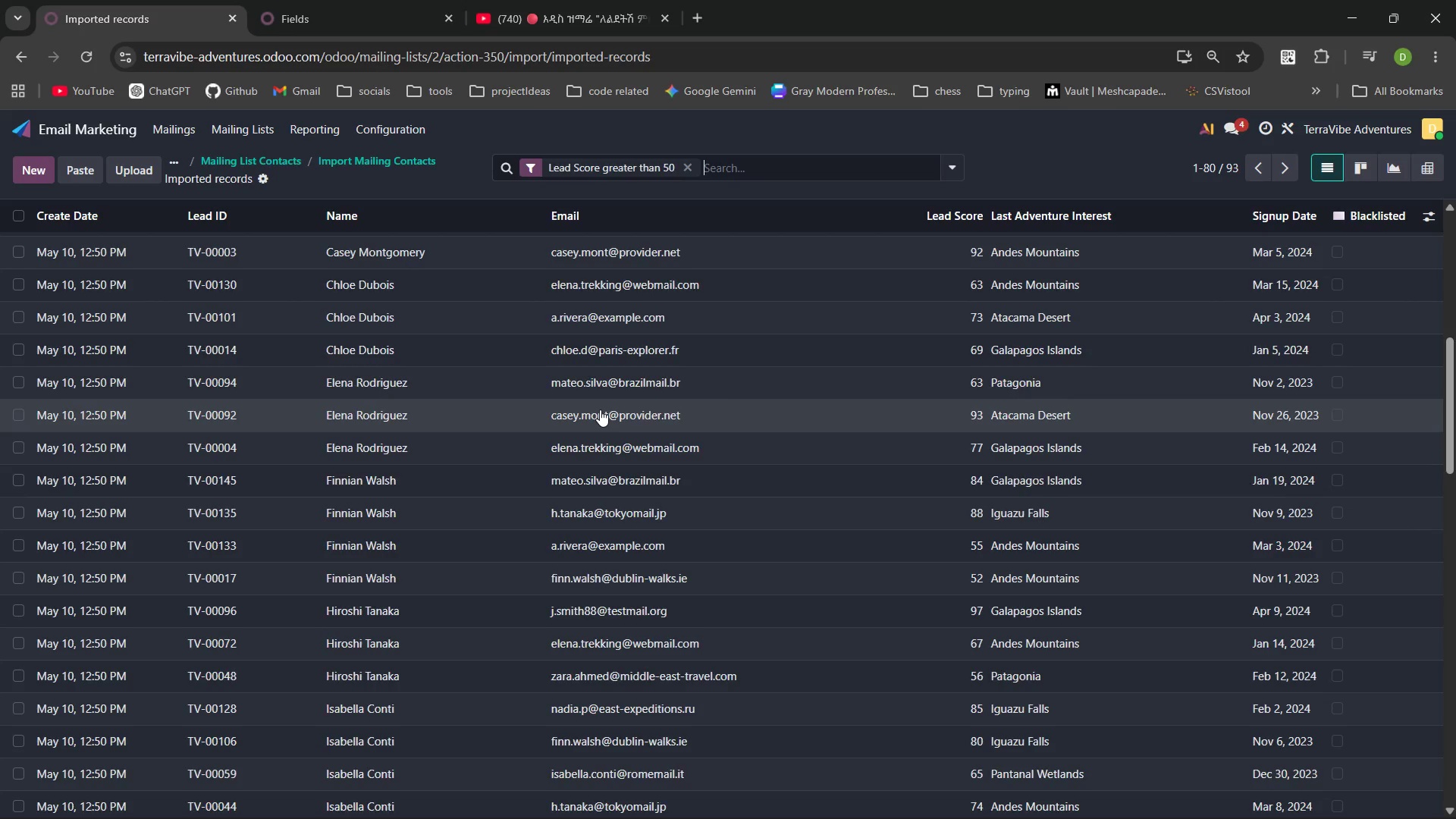 
key(PrintScreen)
 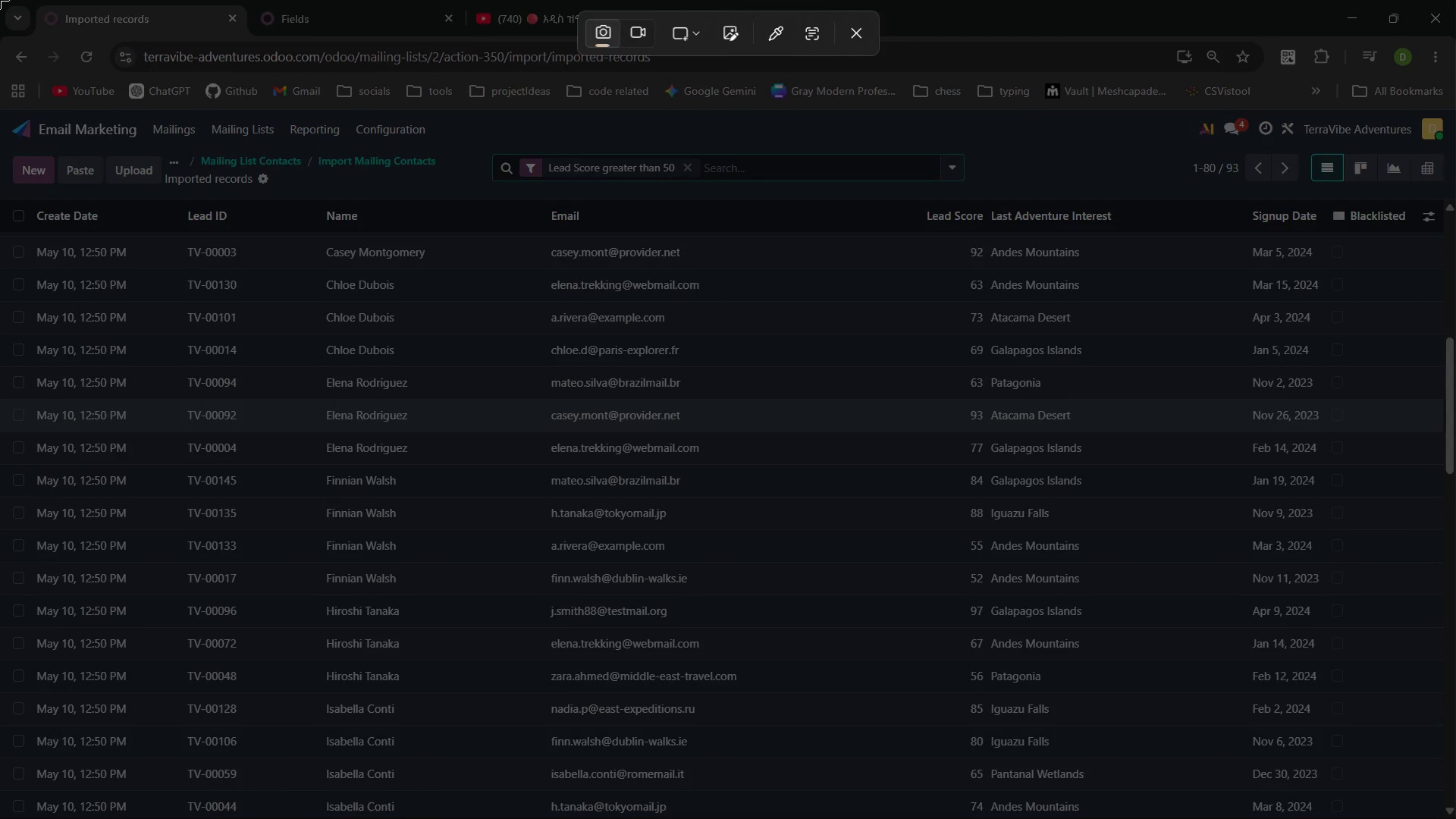 
left_click_drag(start_coordinate=[0, 0], to_coordinate=[1453, 818])
 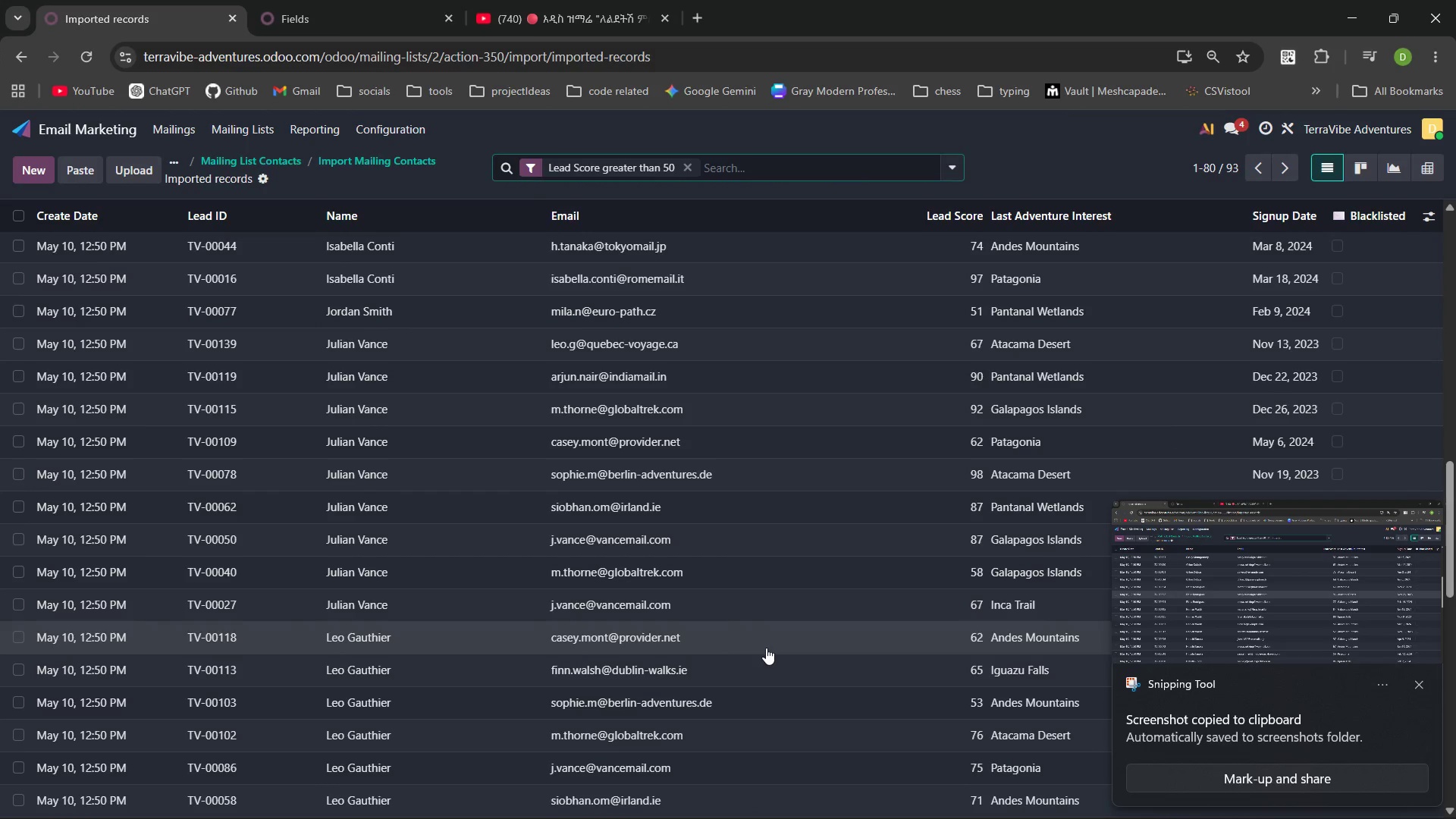 
wait(6.05)
 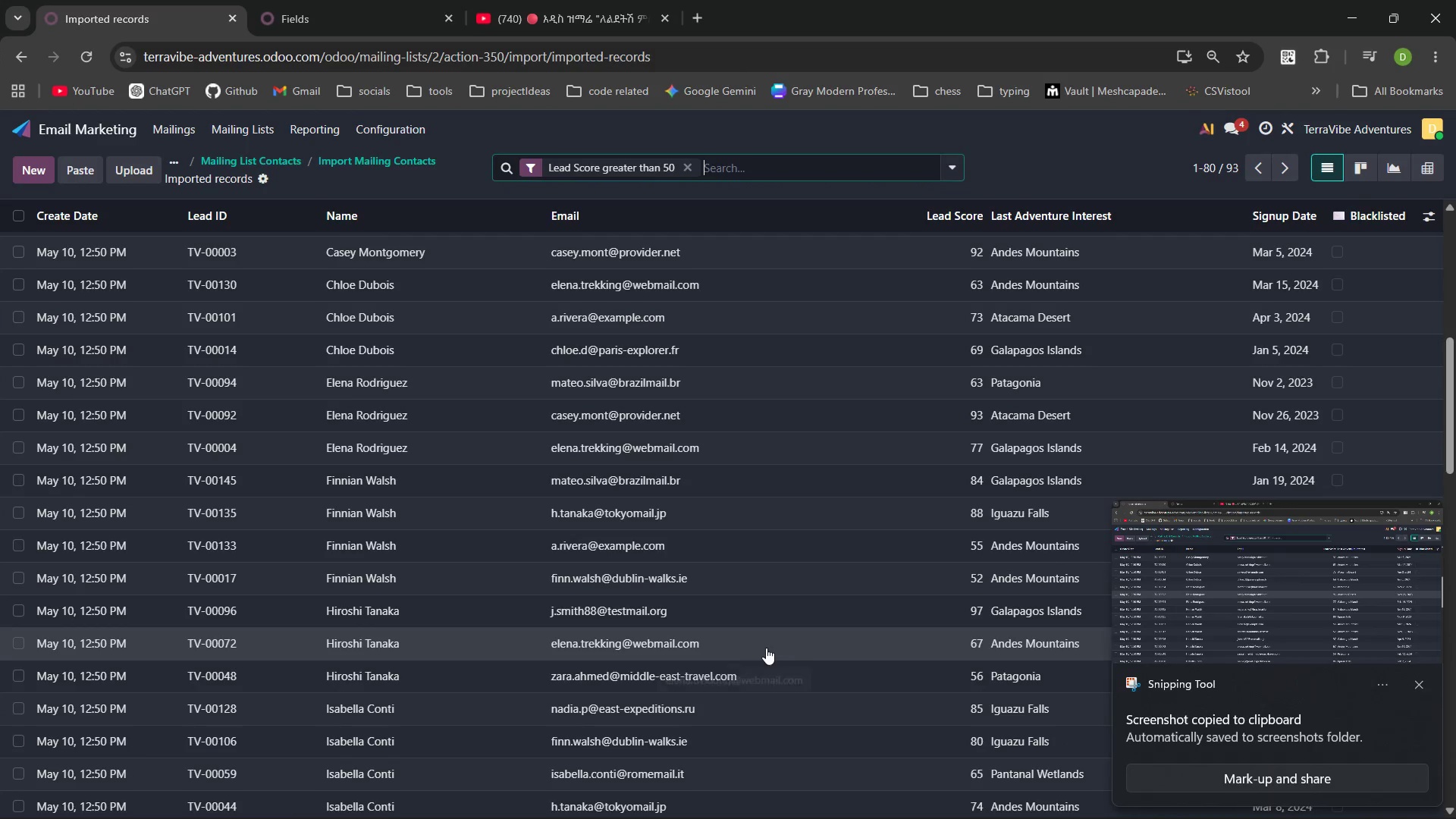 
left_click([1417, 684])
 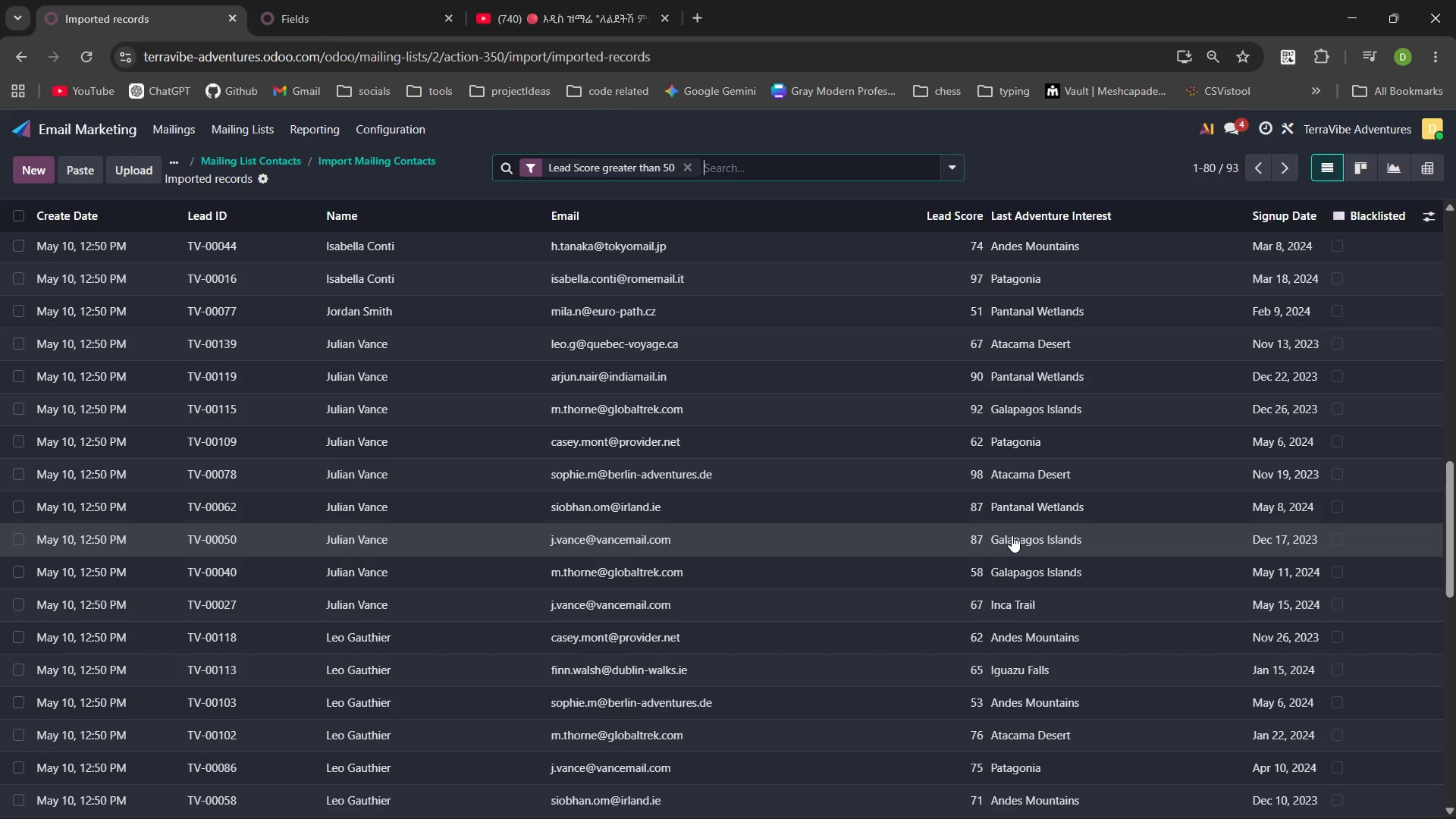 
key(PrintScreen)
 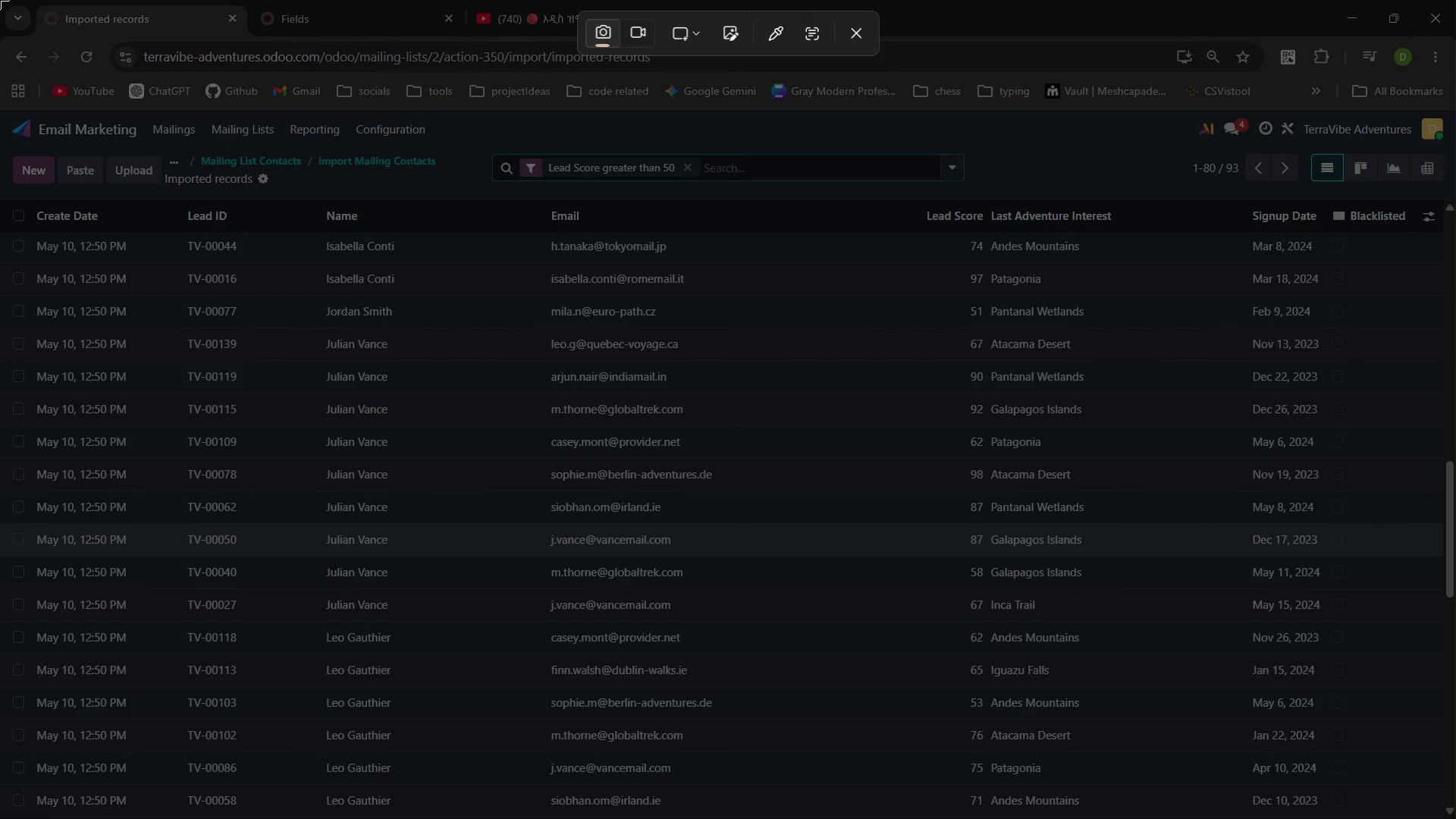 
left_click_drag(start_coordinate=[0, 0], to_coordinate=[1455, 818])
 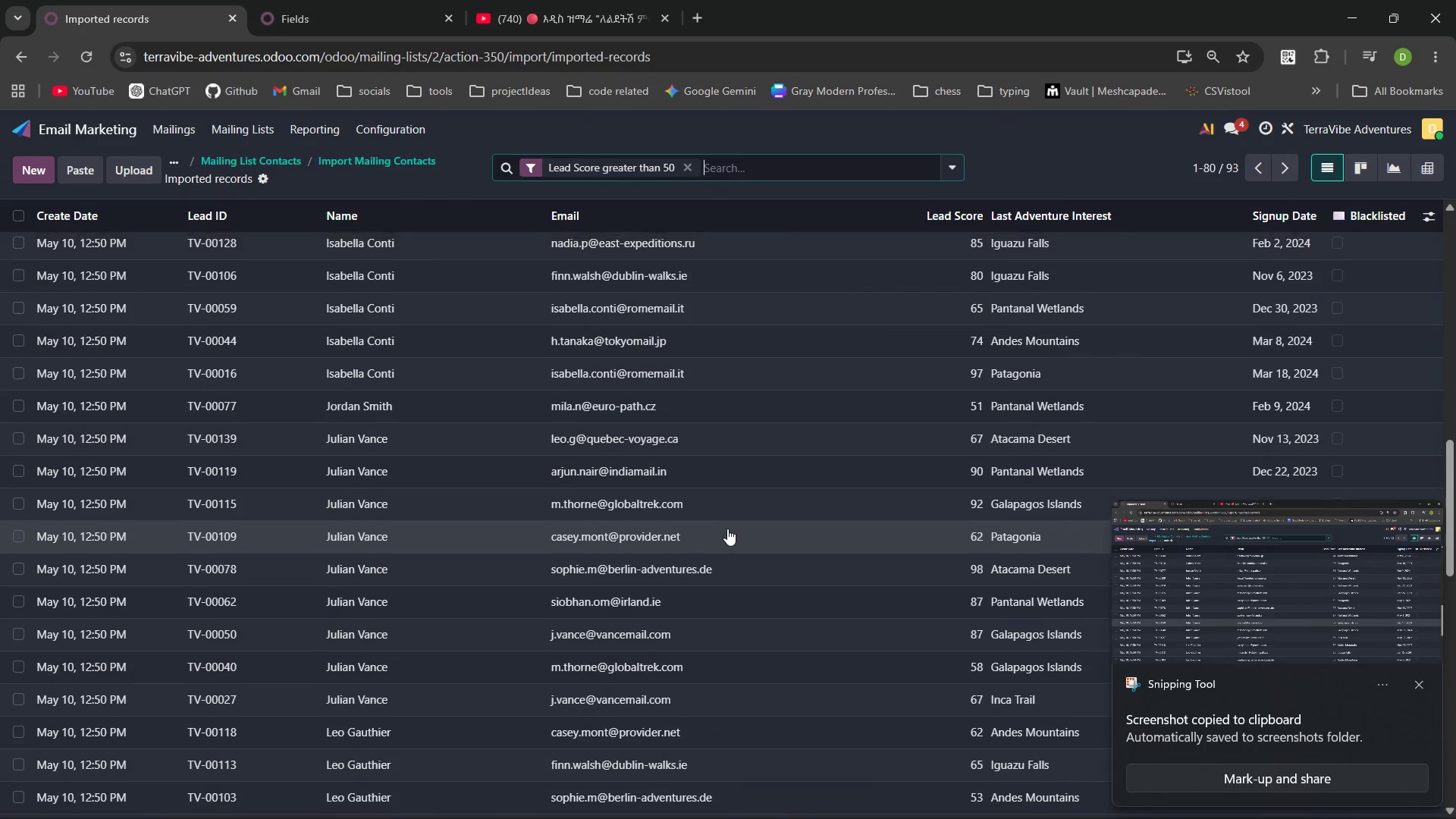 
left_click([1250, 578])
 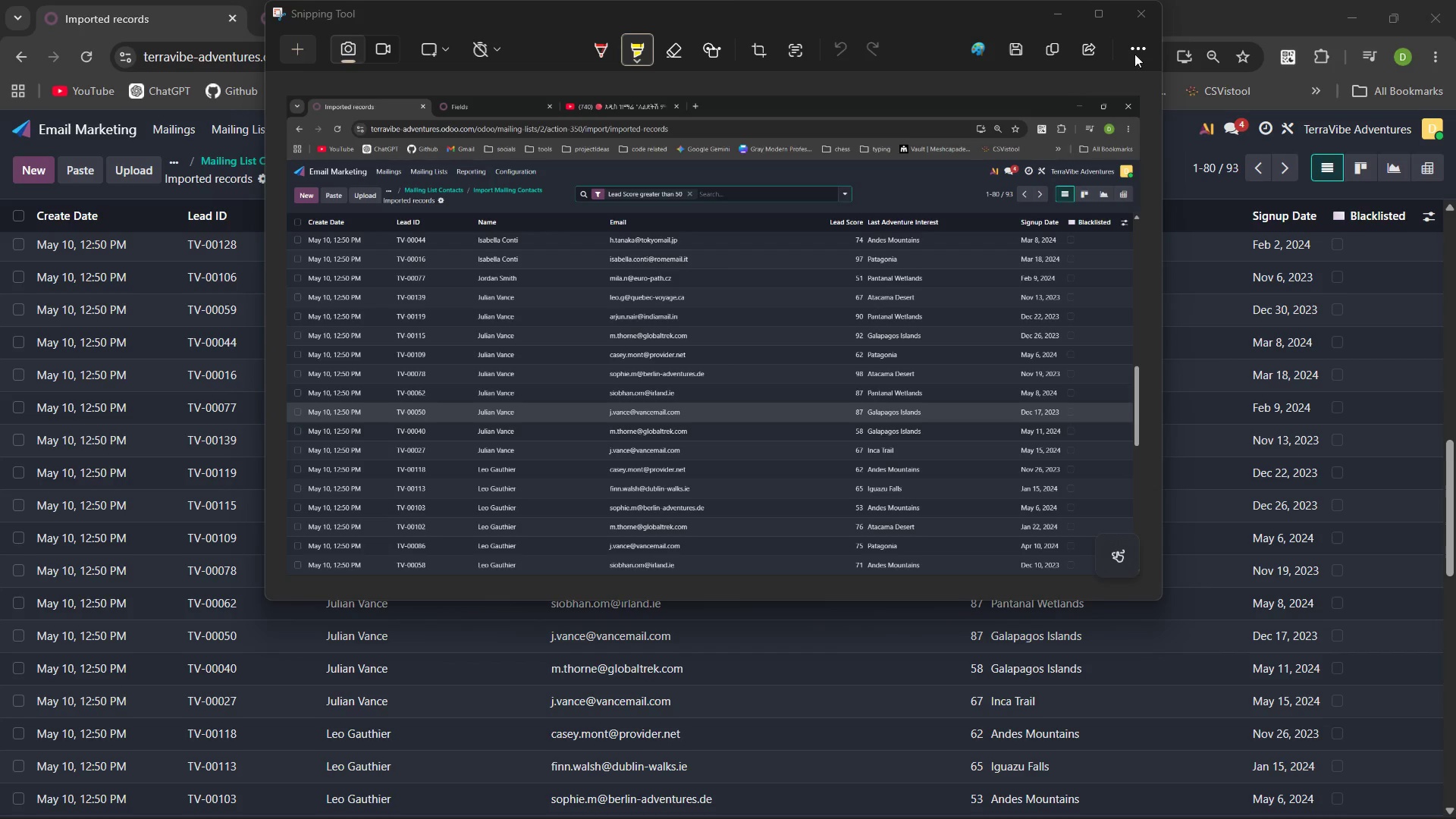 
wait(5.69)
 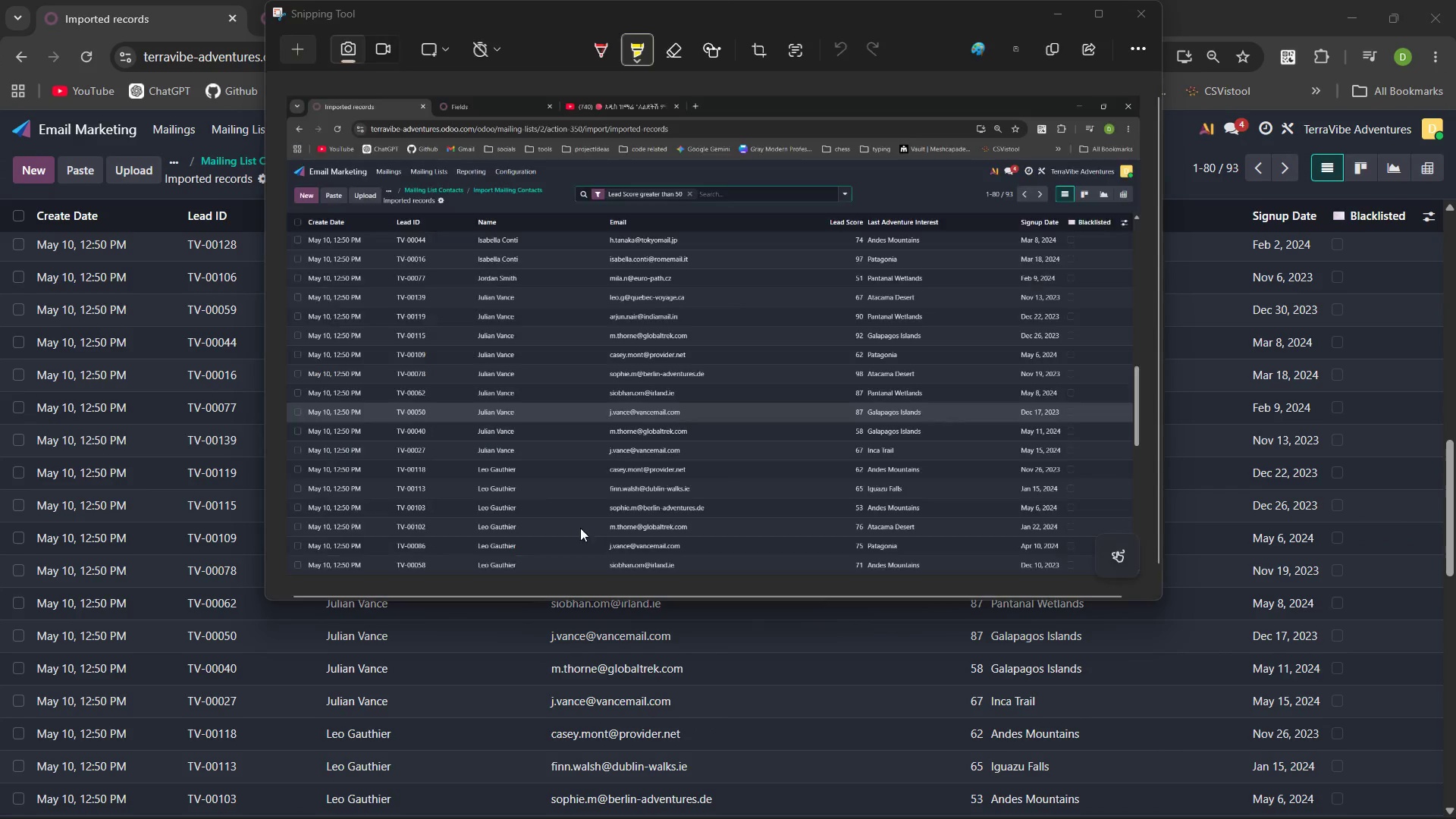 
left_click([1135, 8])
 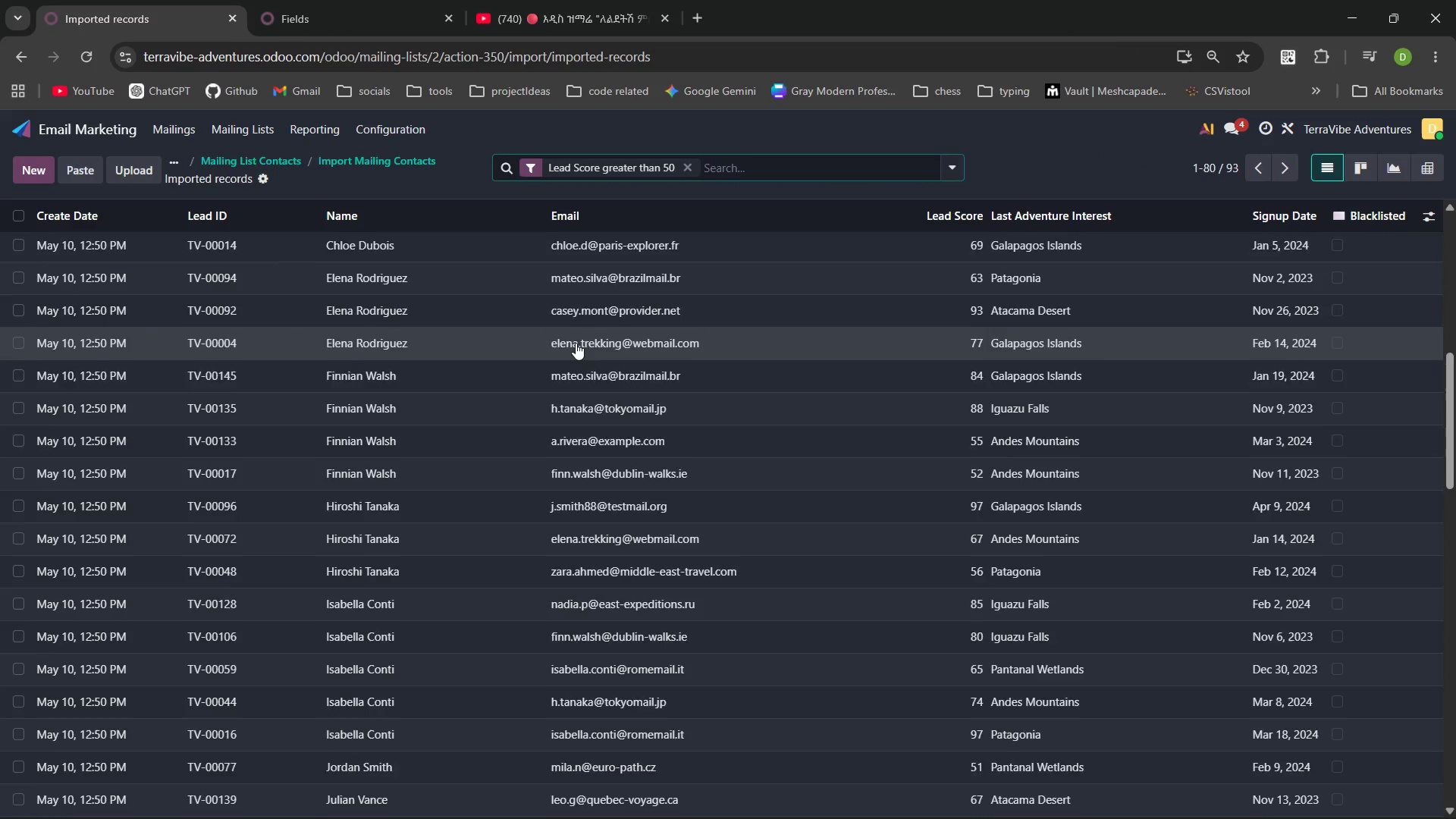 
wait(13.05)
 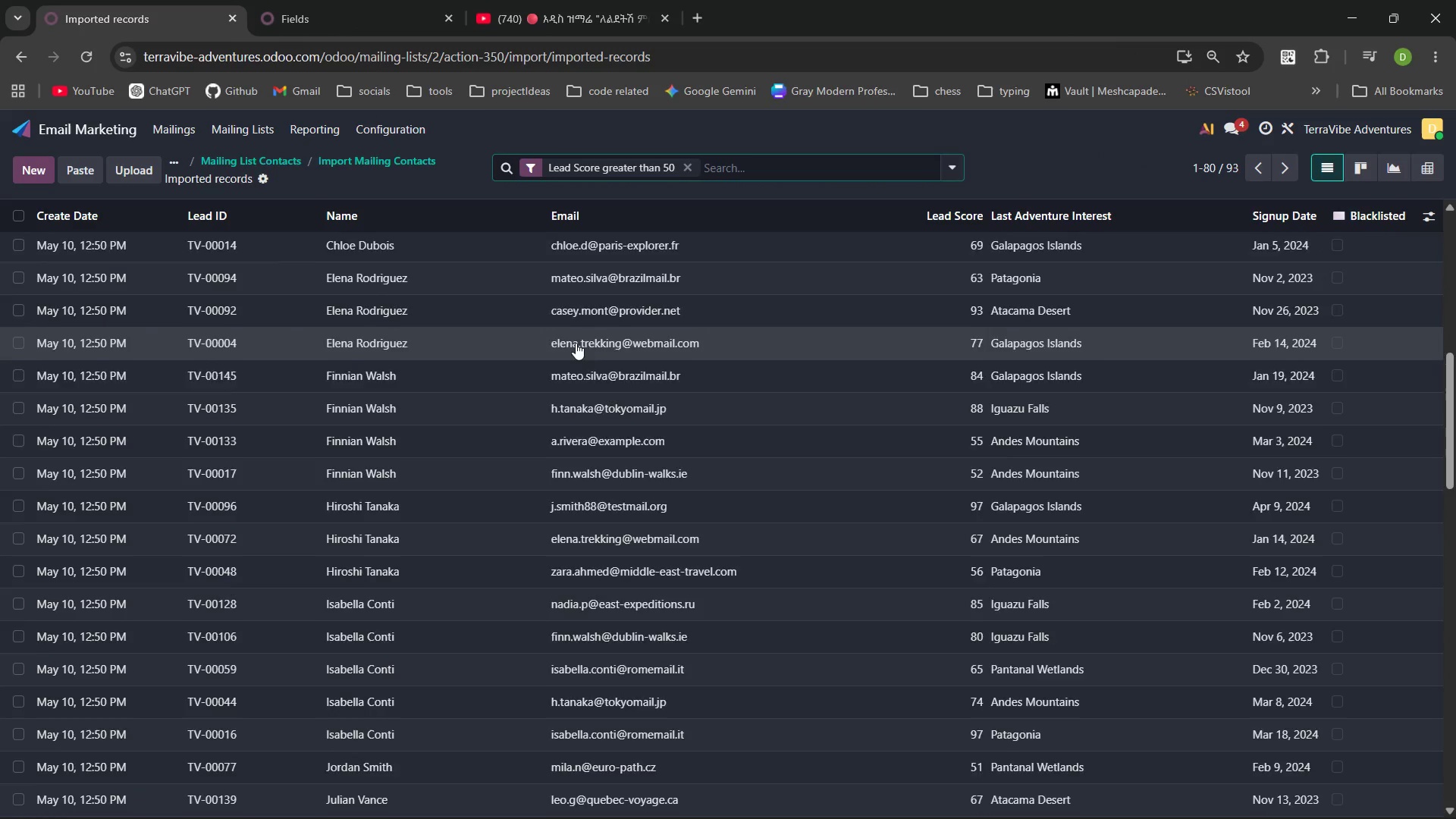 
left_click([861, 413])
 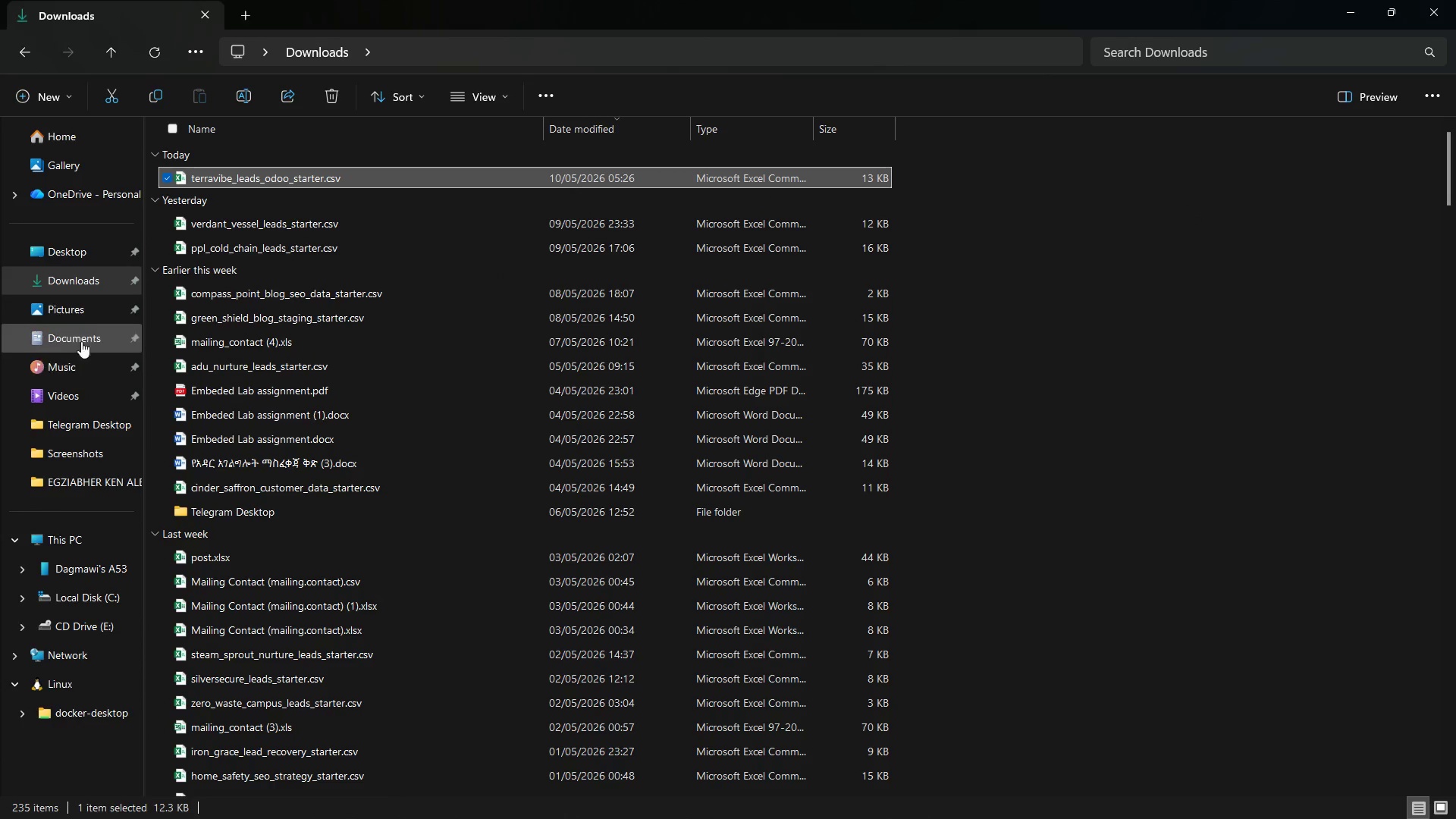 
left_click([89, 311])
 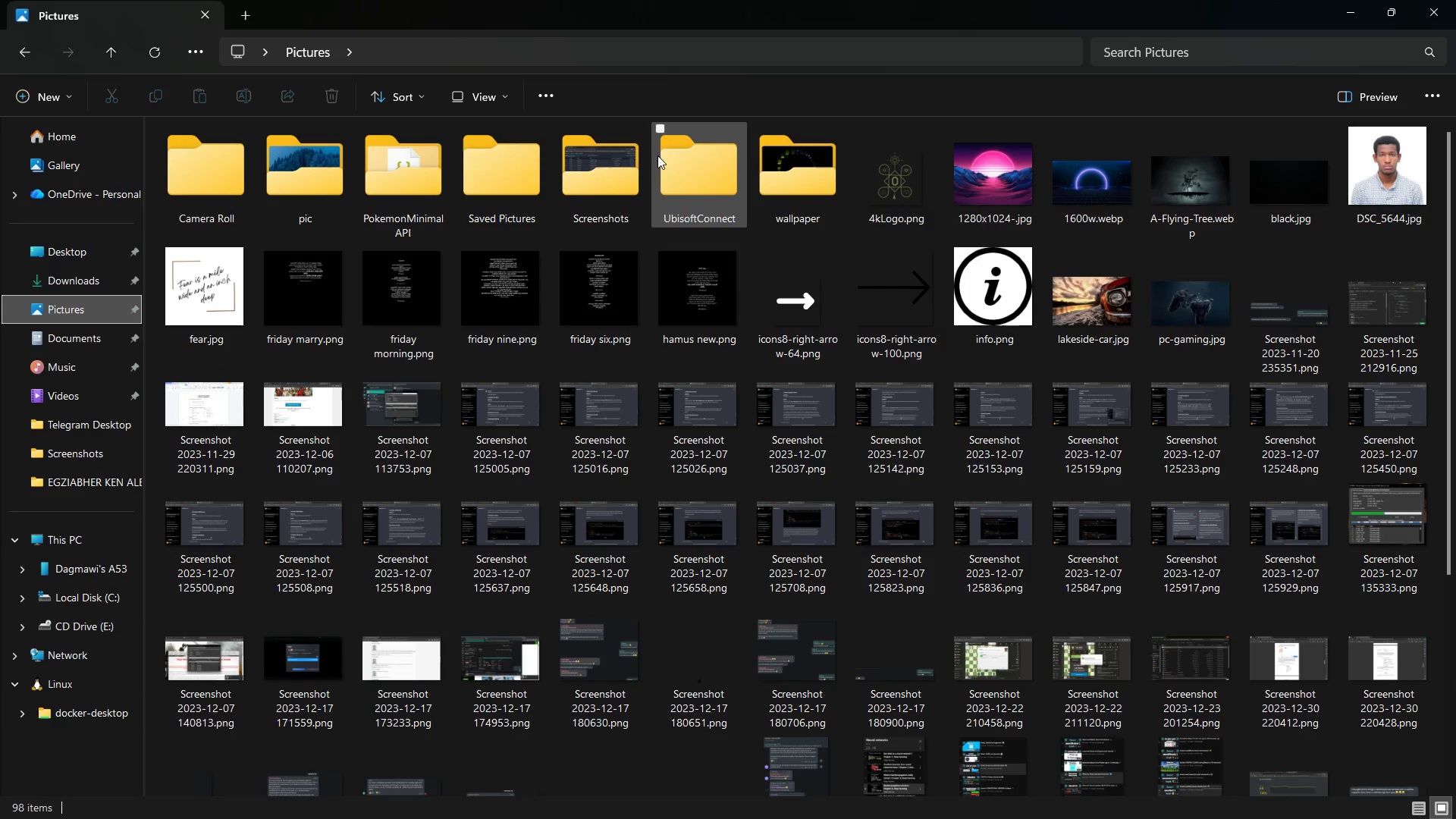 
double_click([622, 167])
 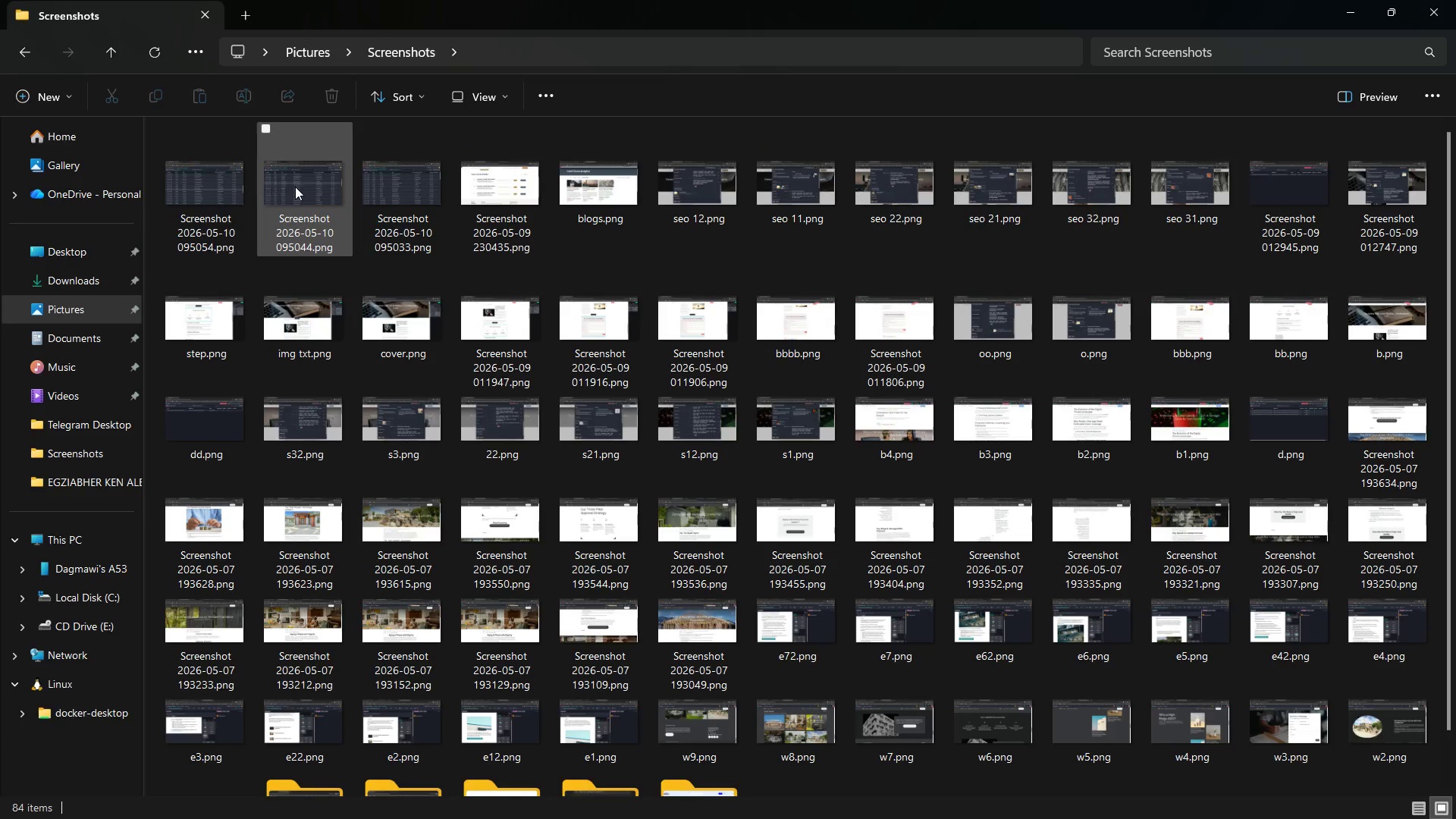 
double_click([295, 187])
 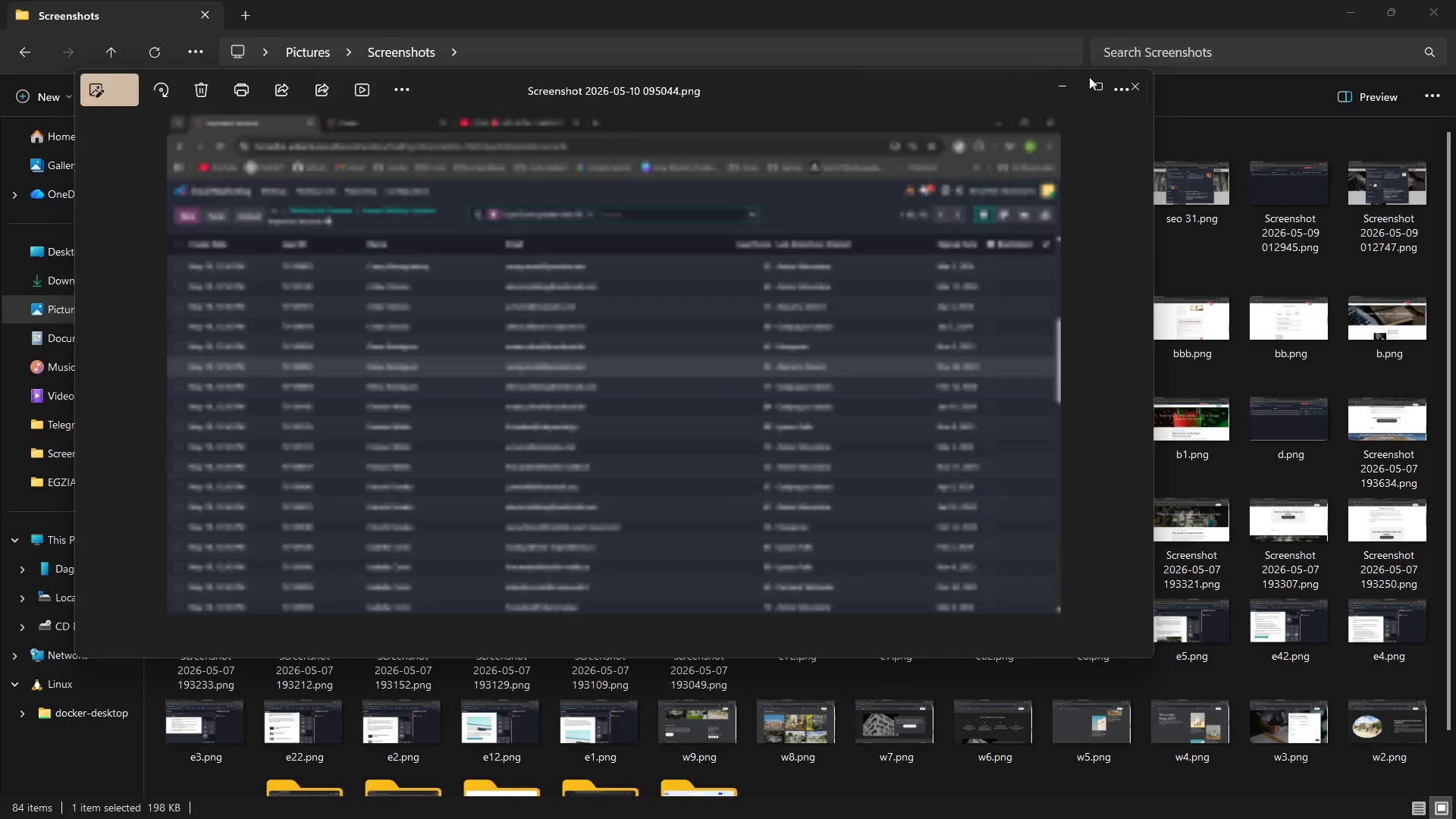 
left_click([1102, 92])
 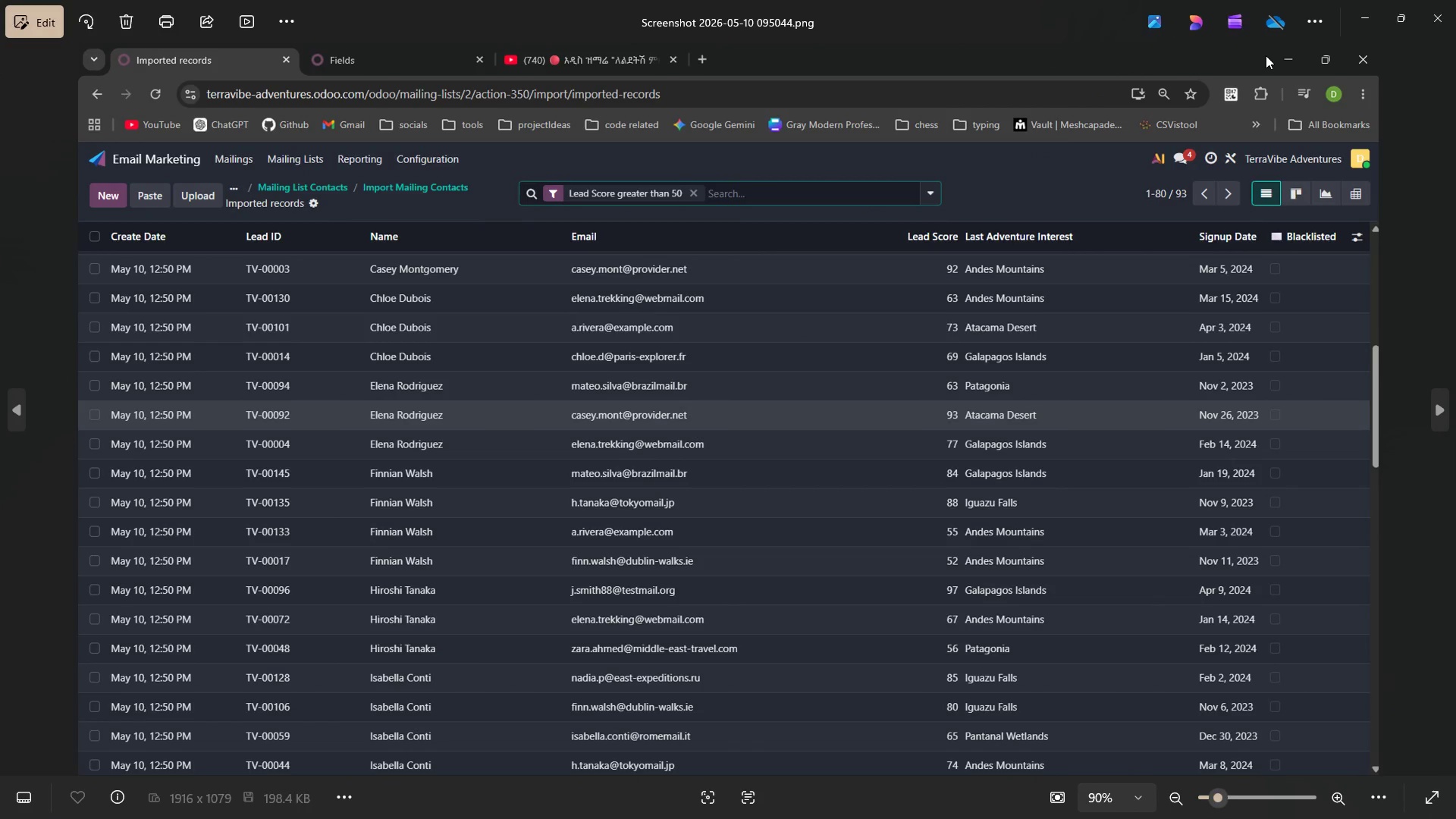 
key(ArrowLeft)
 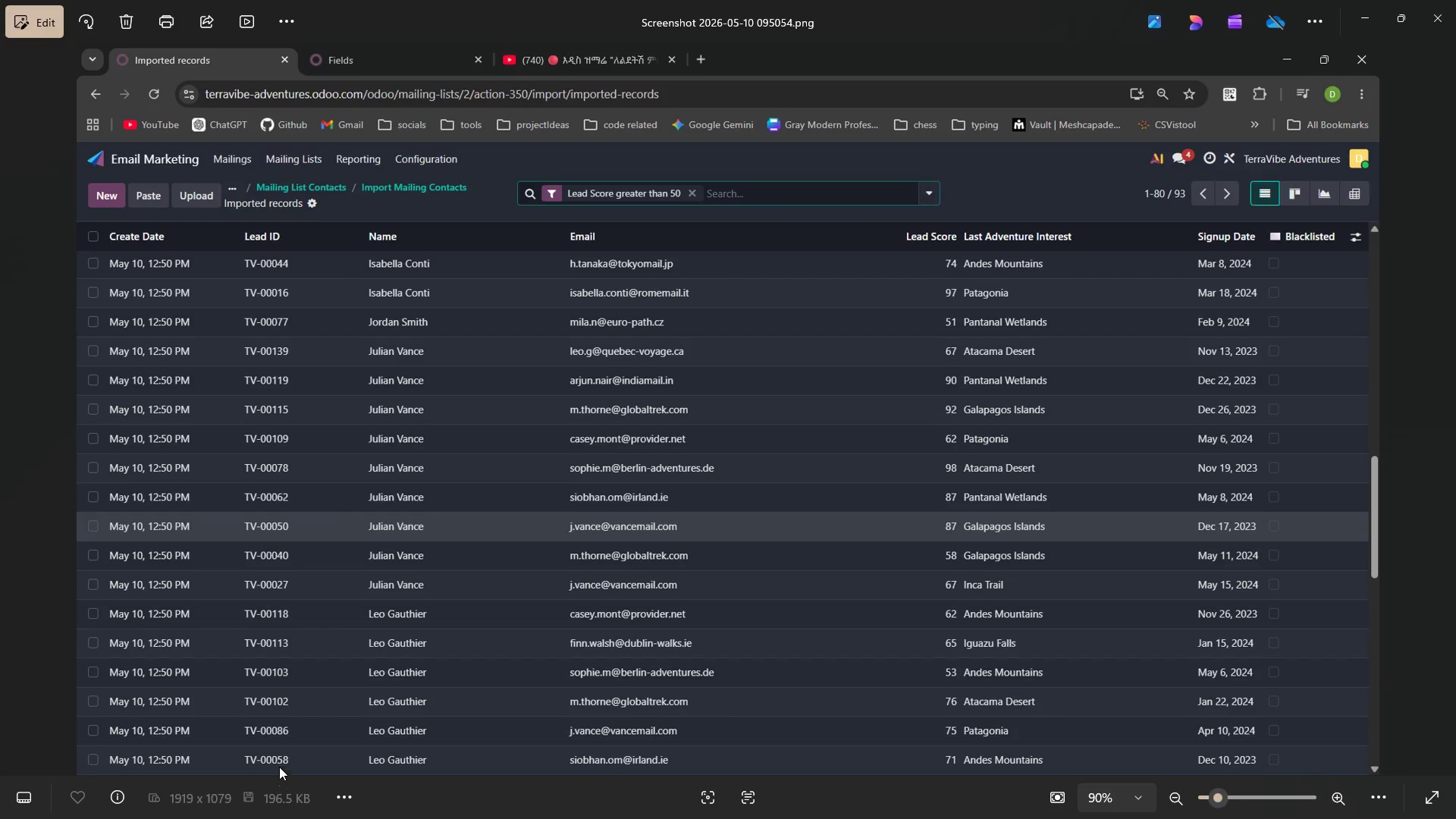 
wait(7.47)
 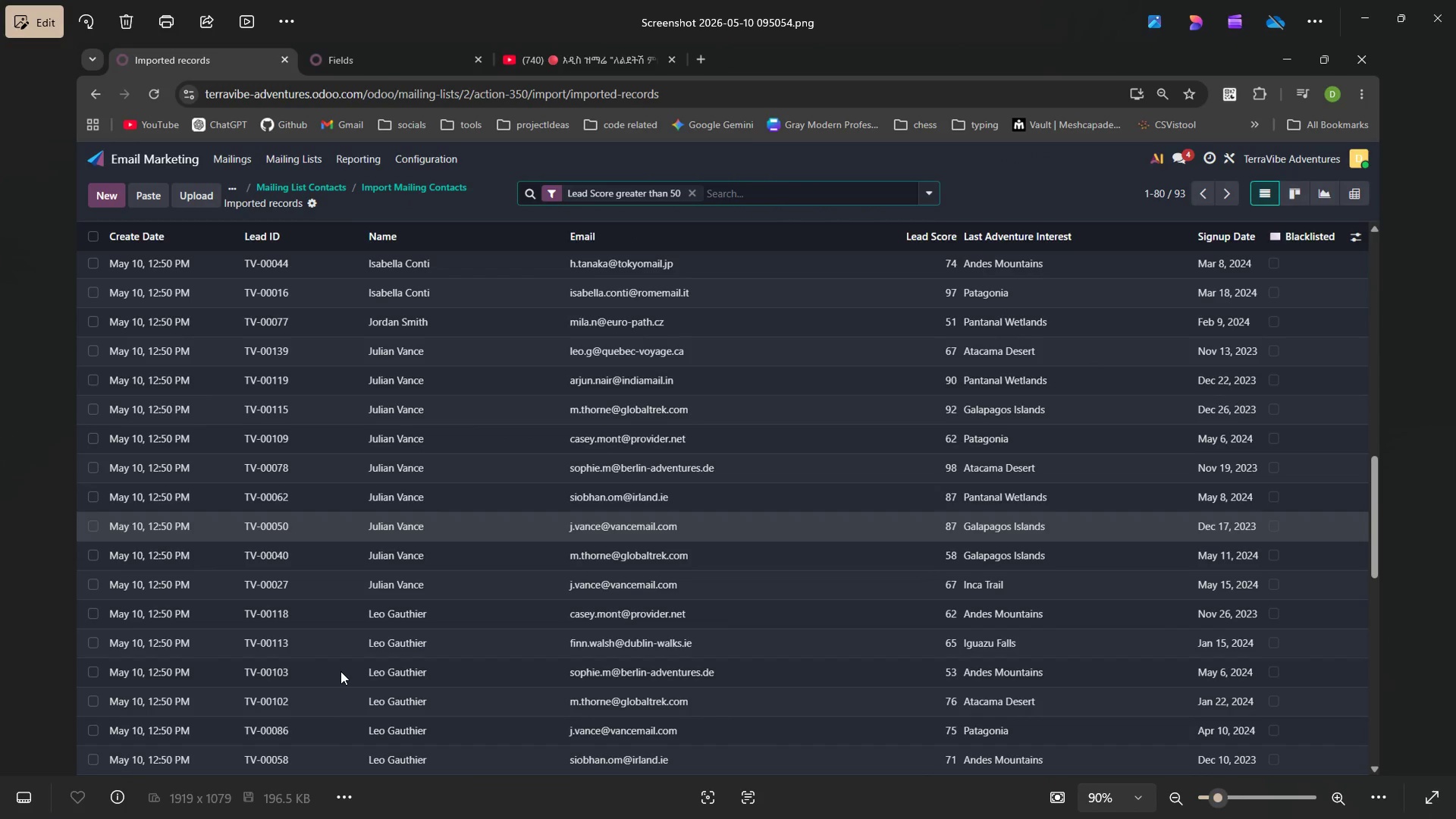 
left_click([1046, 174])
 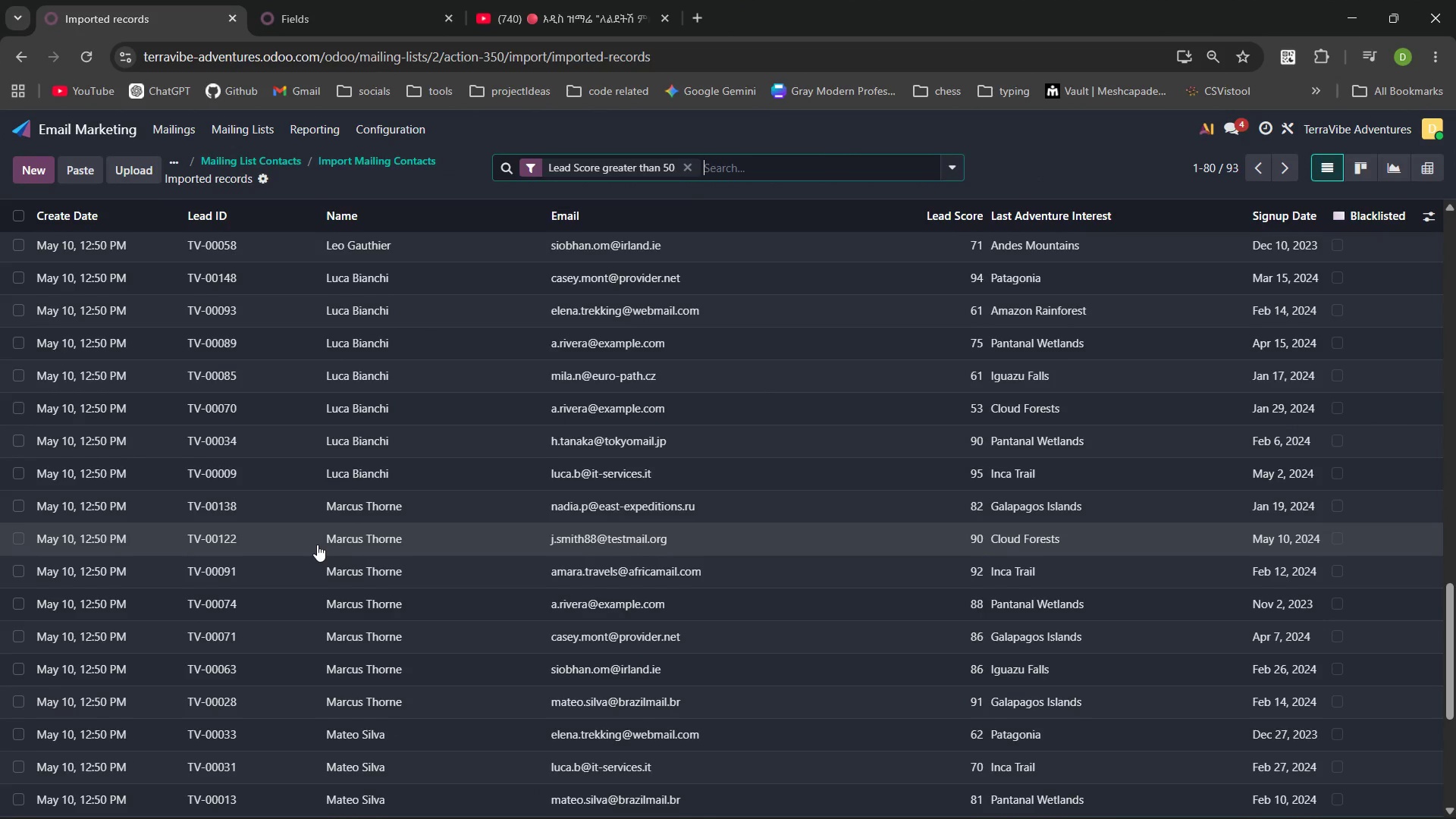 
wait(7.64)
 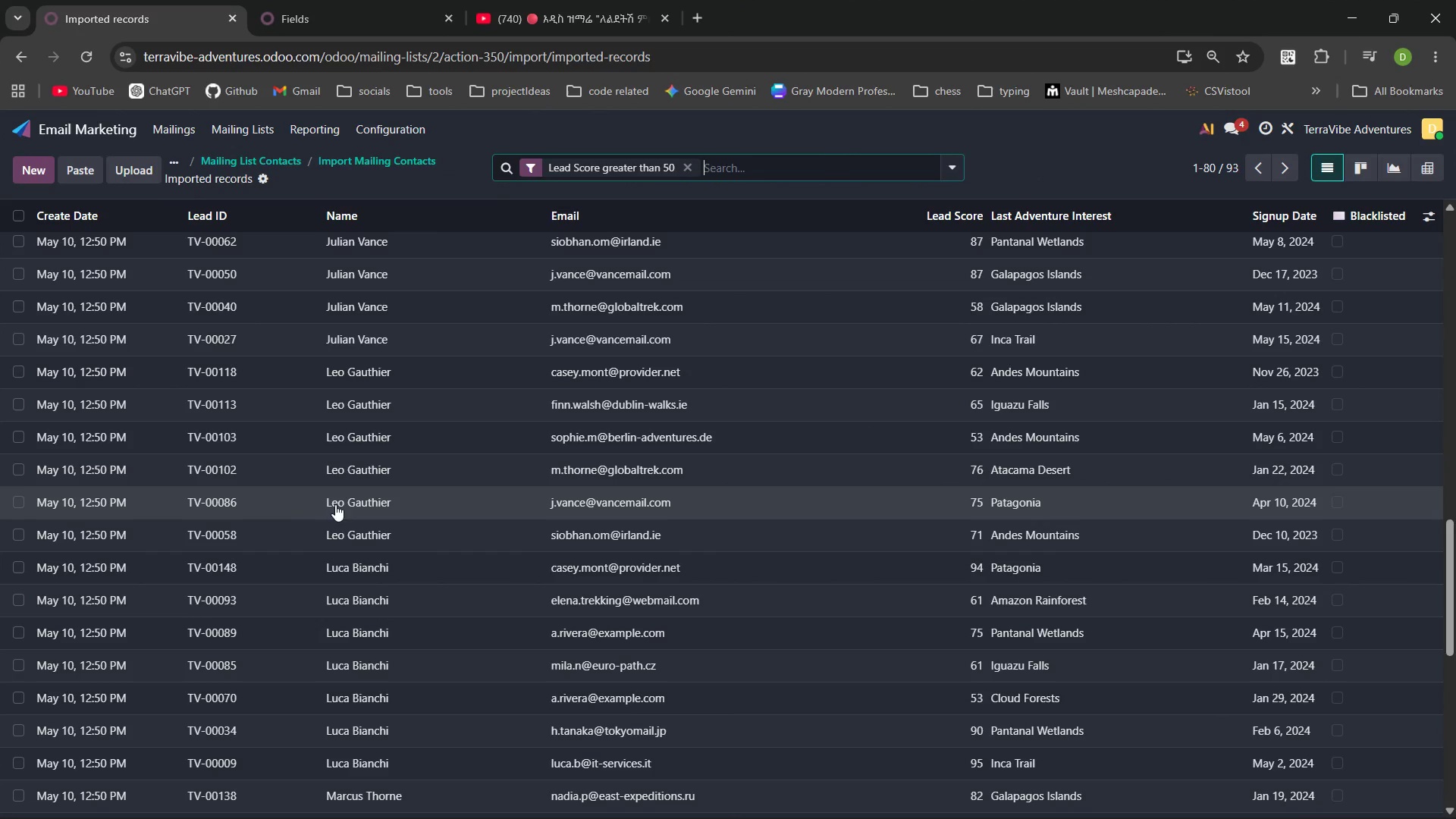 
key(PrintScreen)
 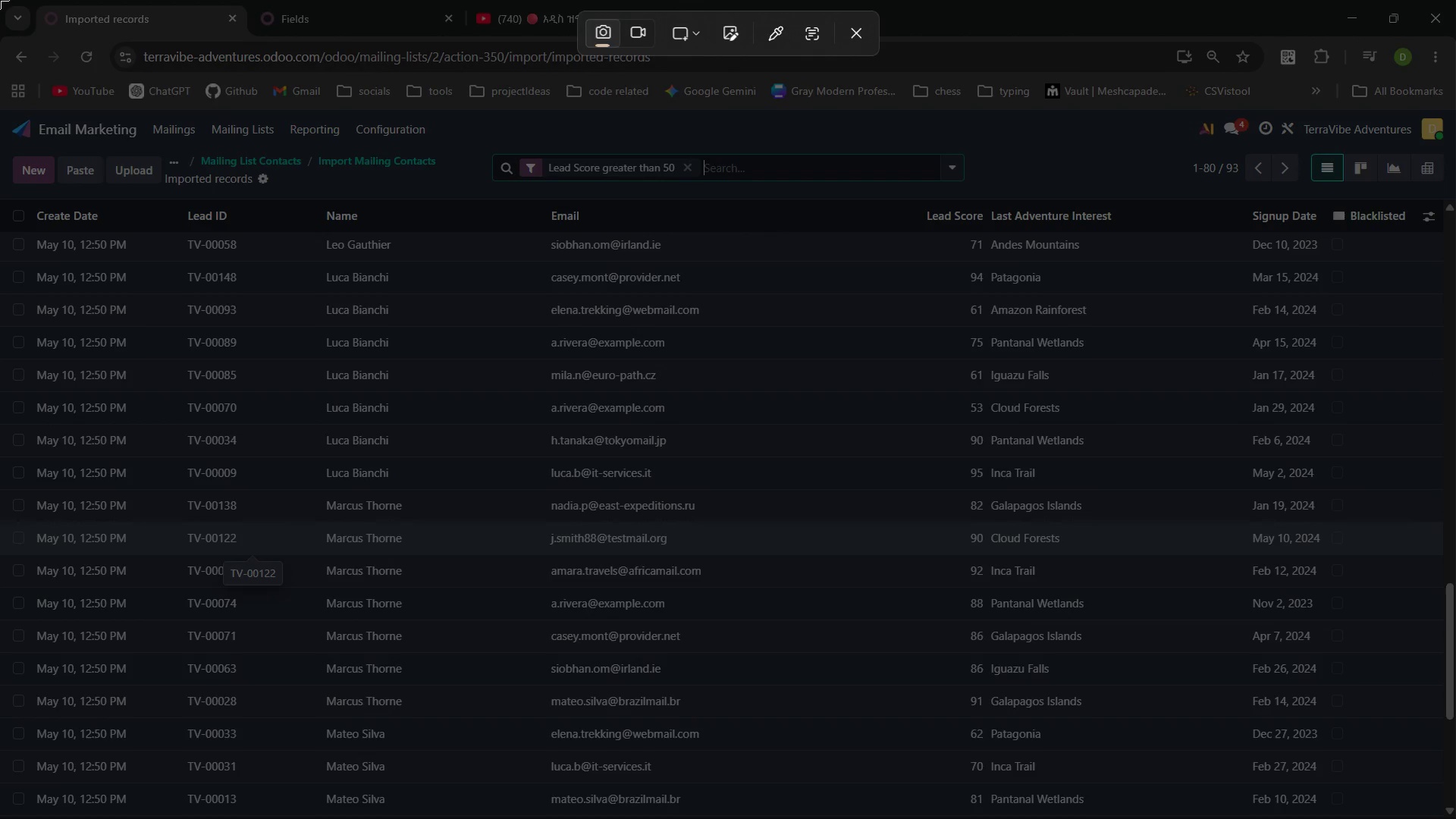 
left_click_drag(start_coordinate=[0, 0], to_coordinate=[1455, 818])
 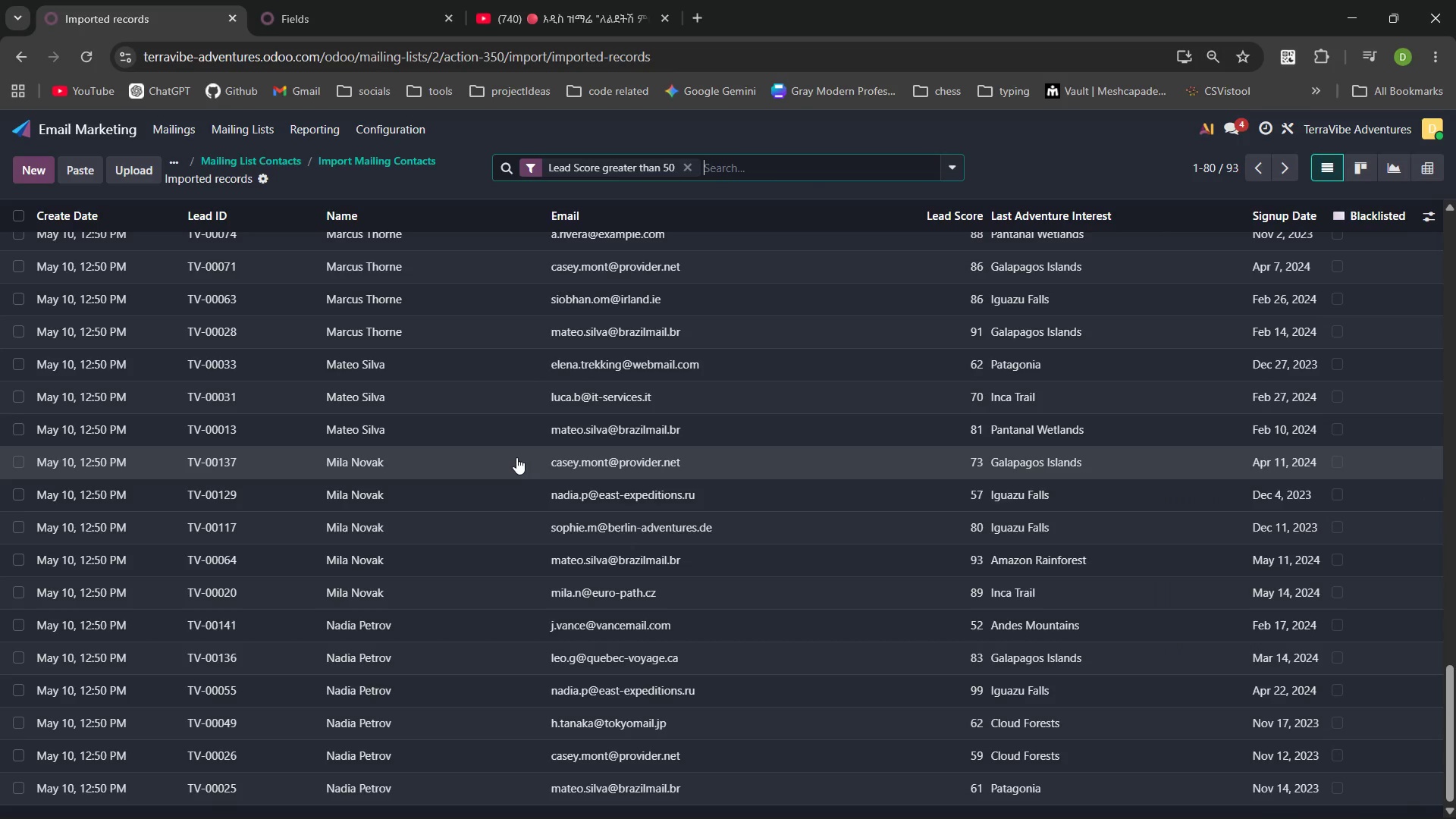 
wait(12.88)
 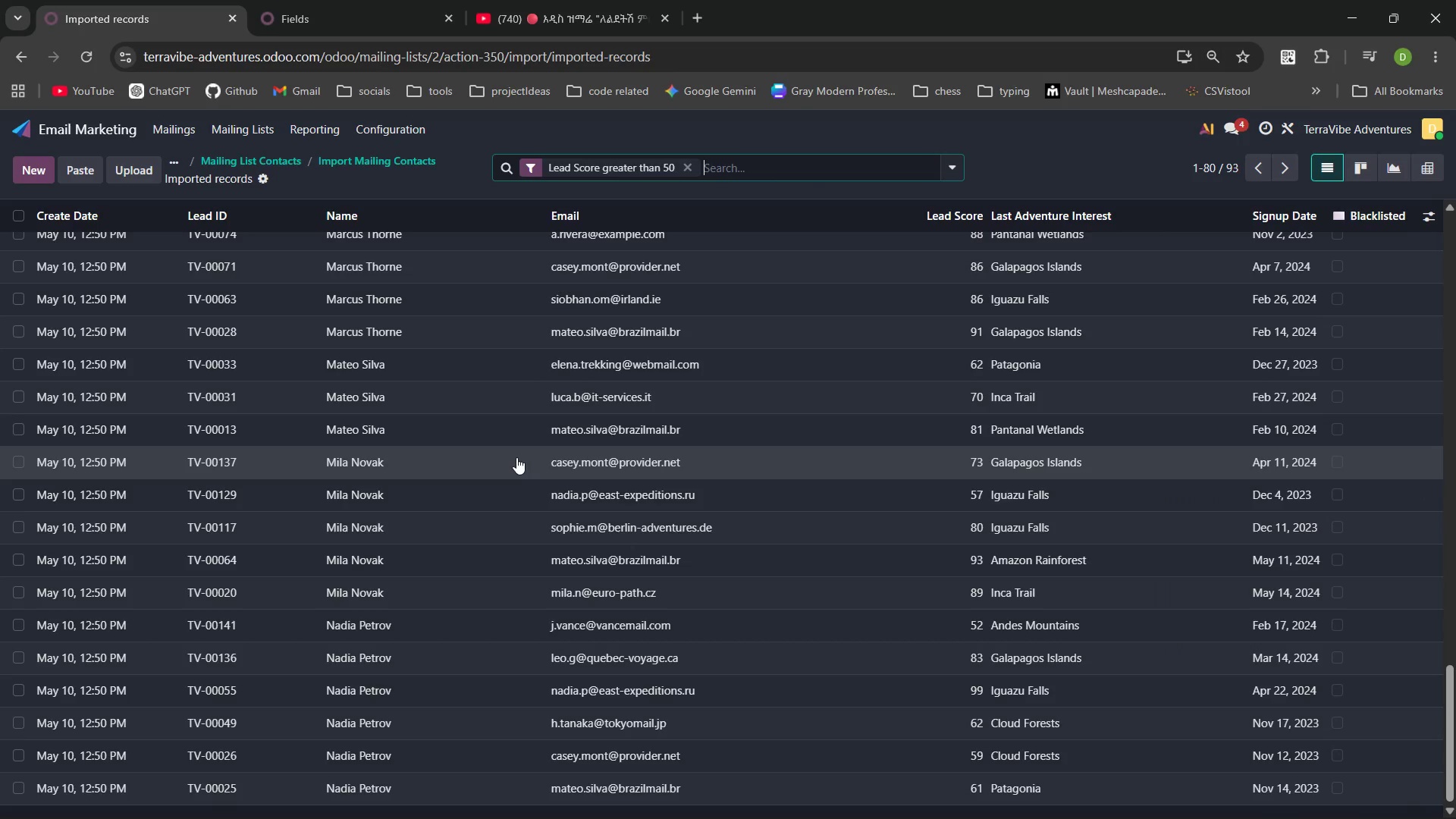 
key(PrintScreen)
 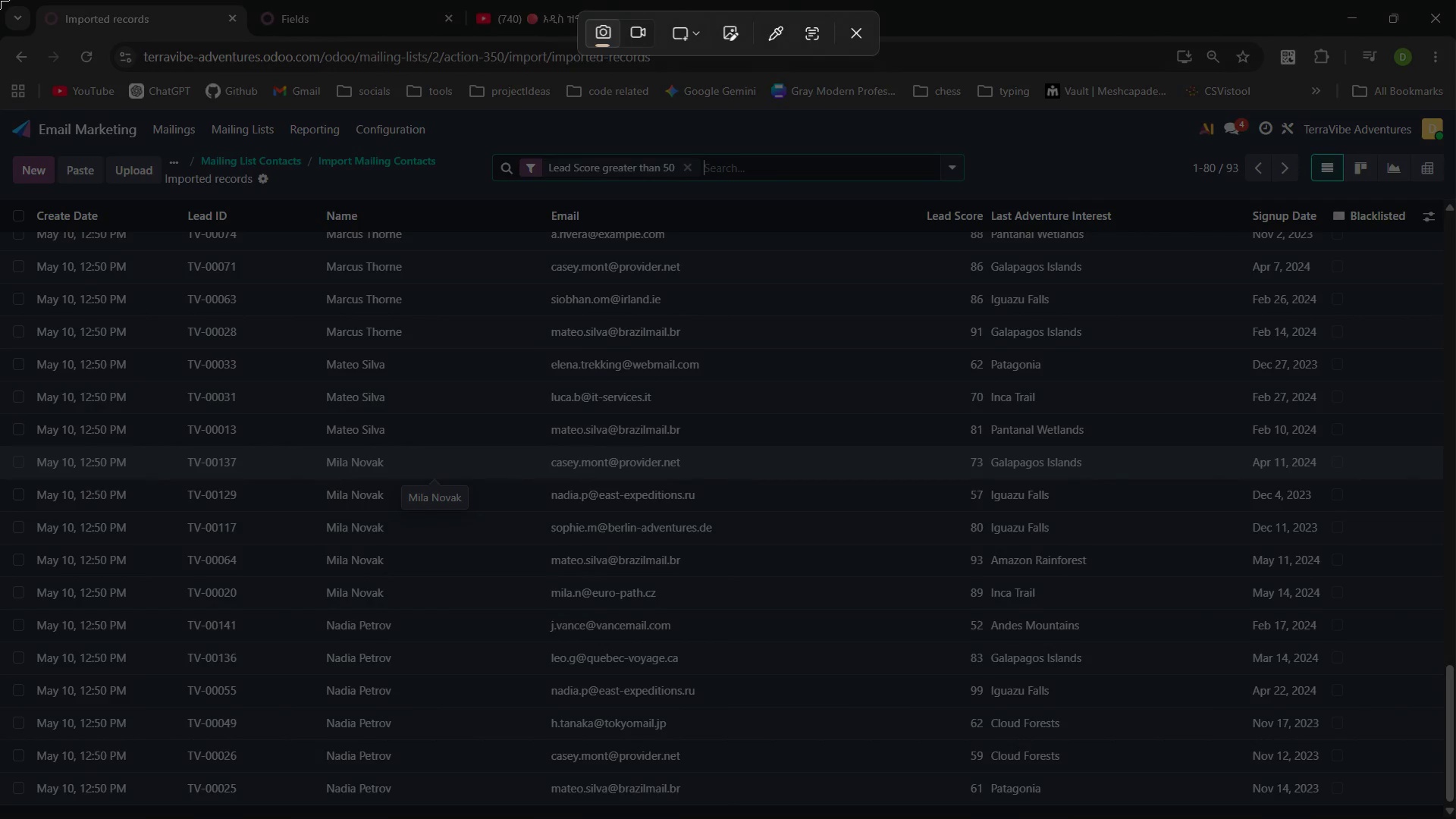 
left_click_drag(start_coordinate=[0, 0], to_coordinate=[1455, 818])
 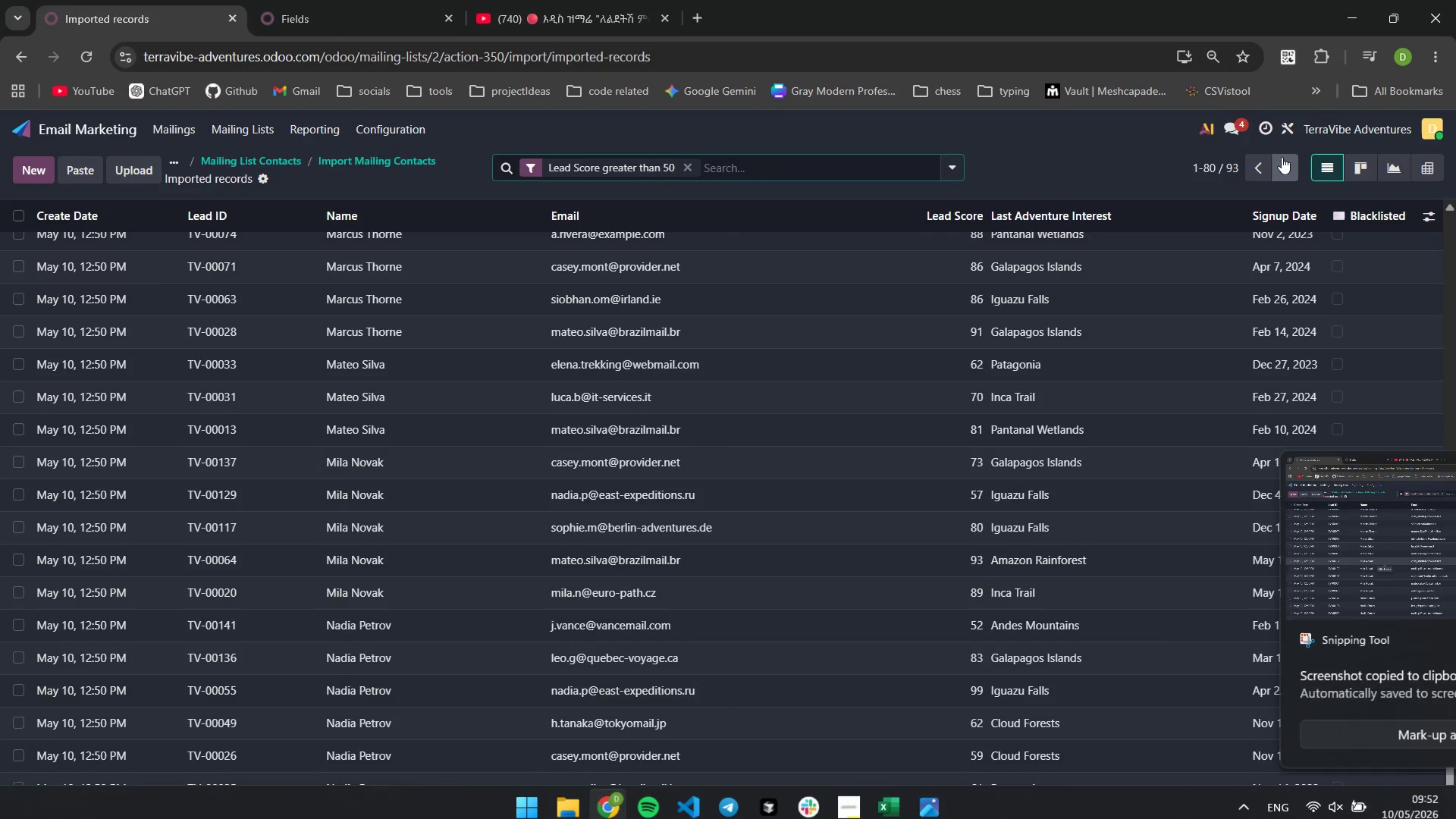 
left_click([1283, 169])
 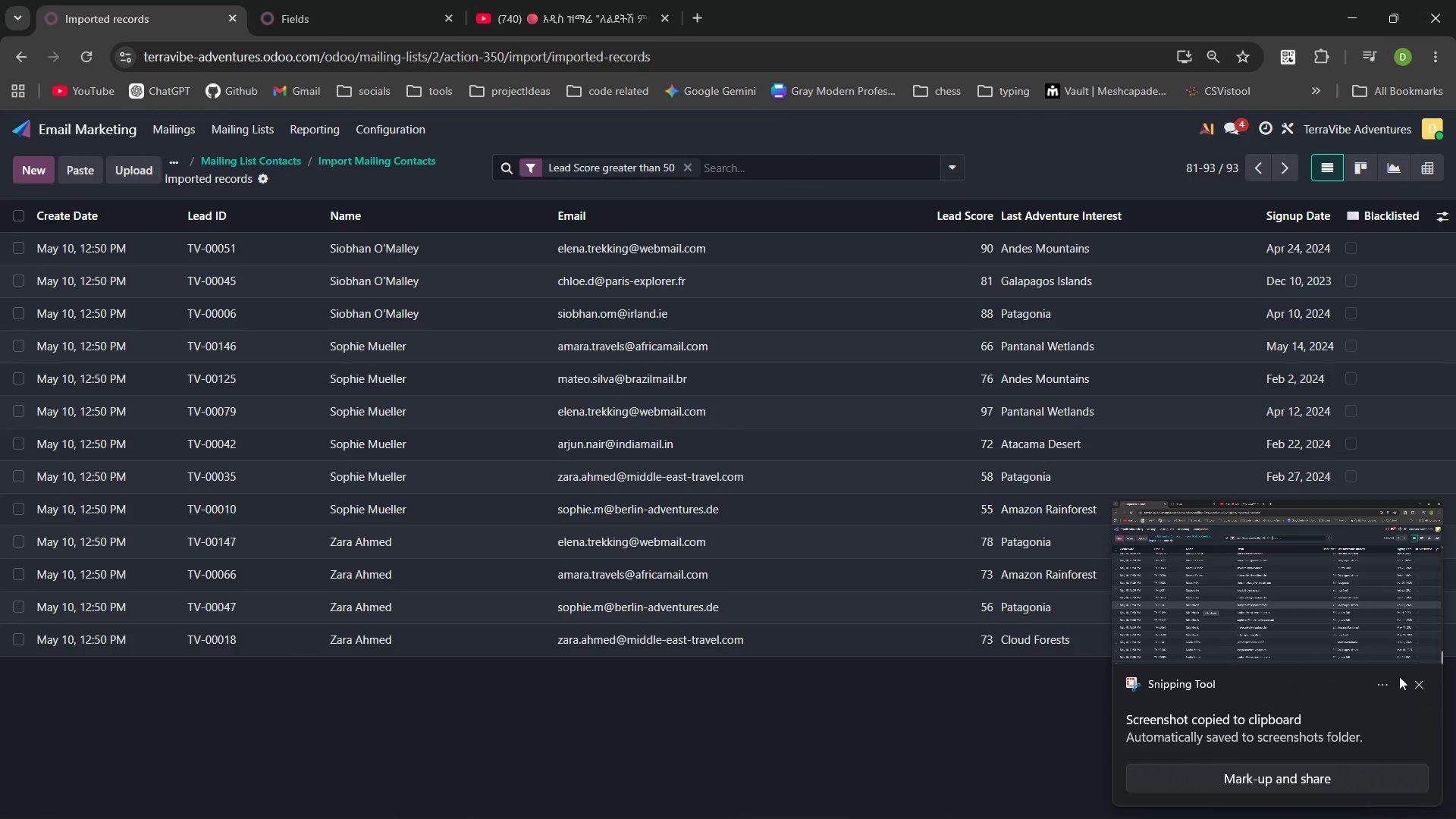 
left_click([1420, 689])
 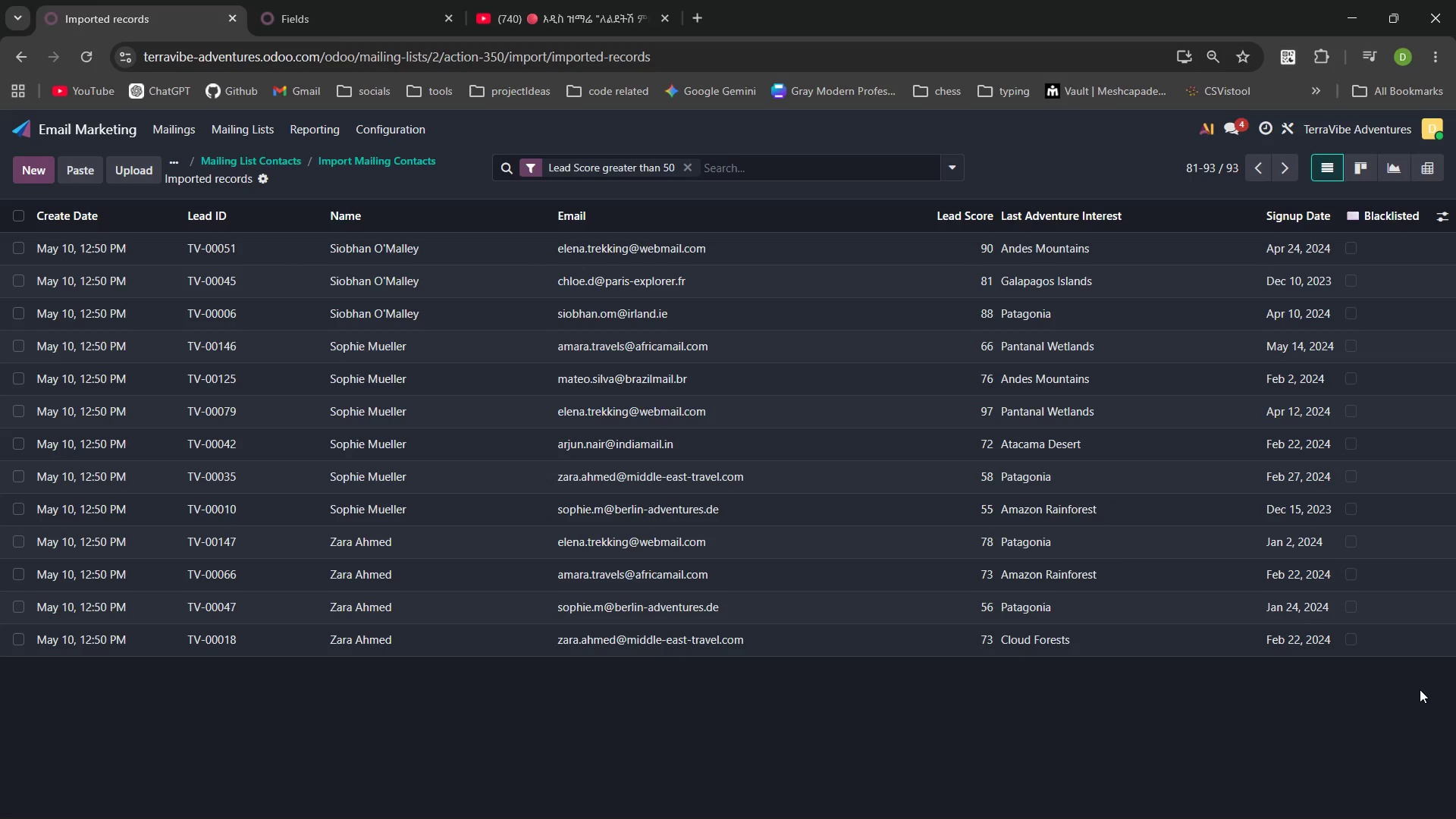 
wait(18.05)
 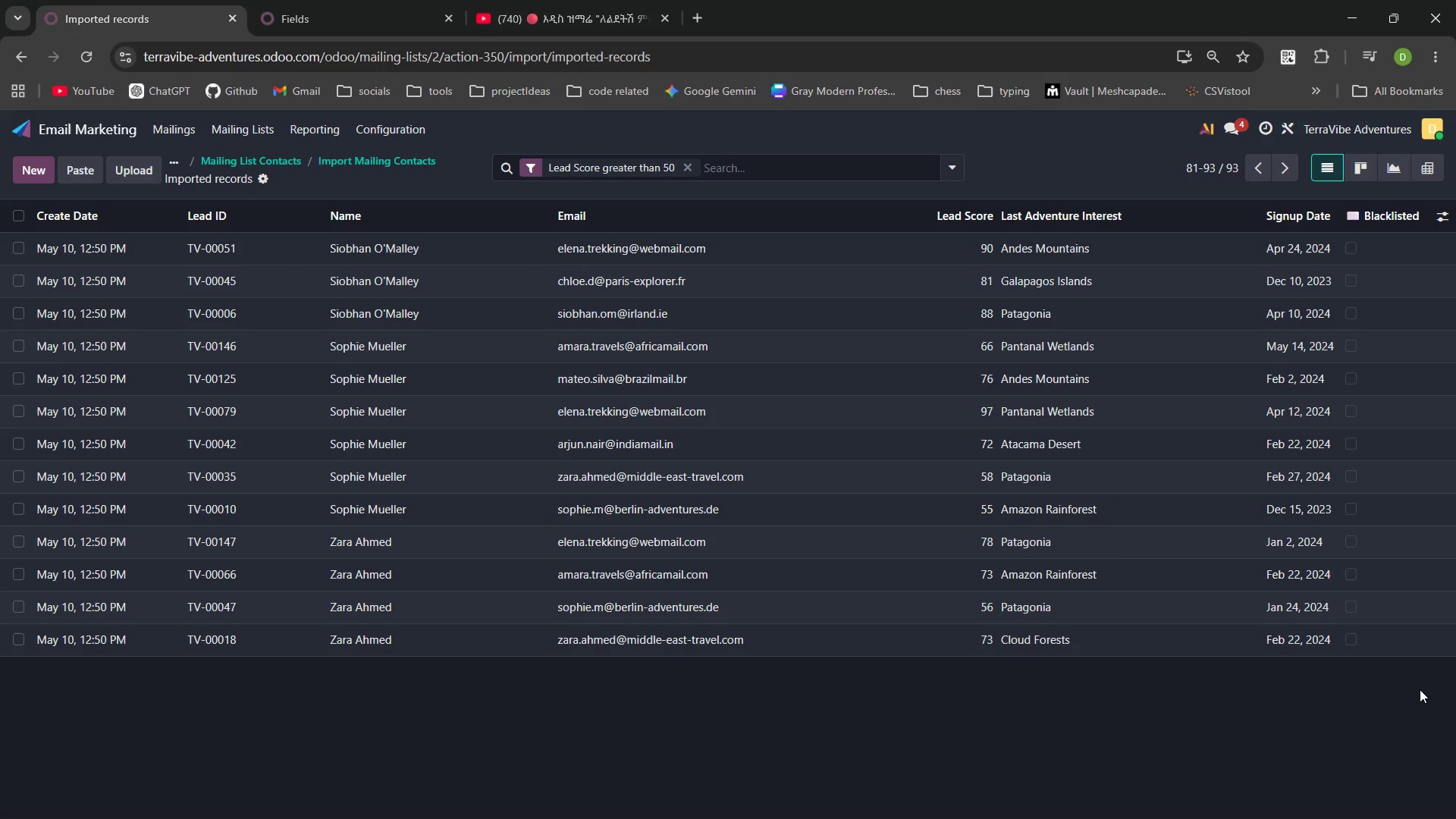 
key(PrintScreen)
 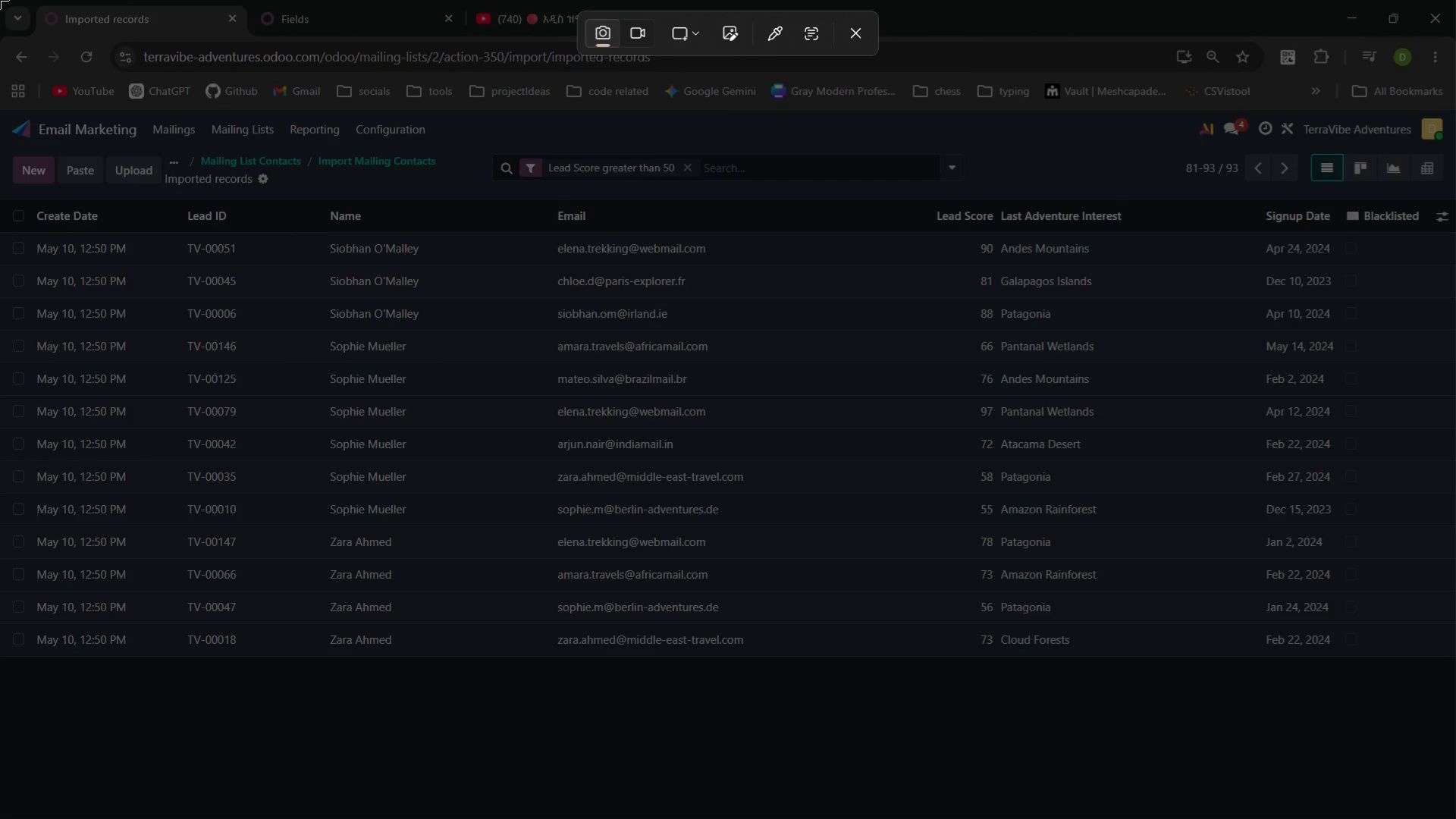 
left_click_drag(start_coordinate=[0, 0], to_coordinate=[1455, 818])
 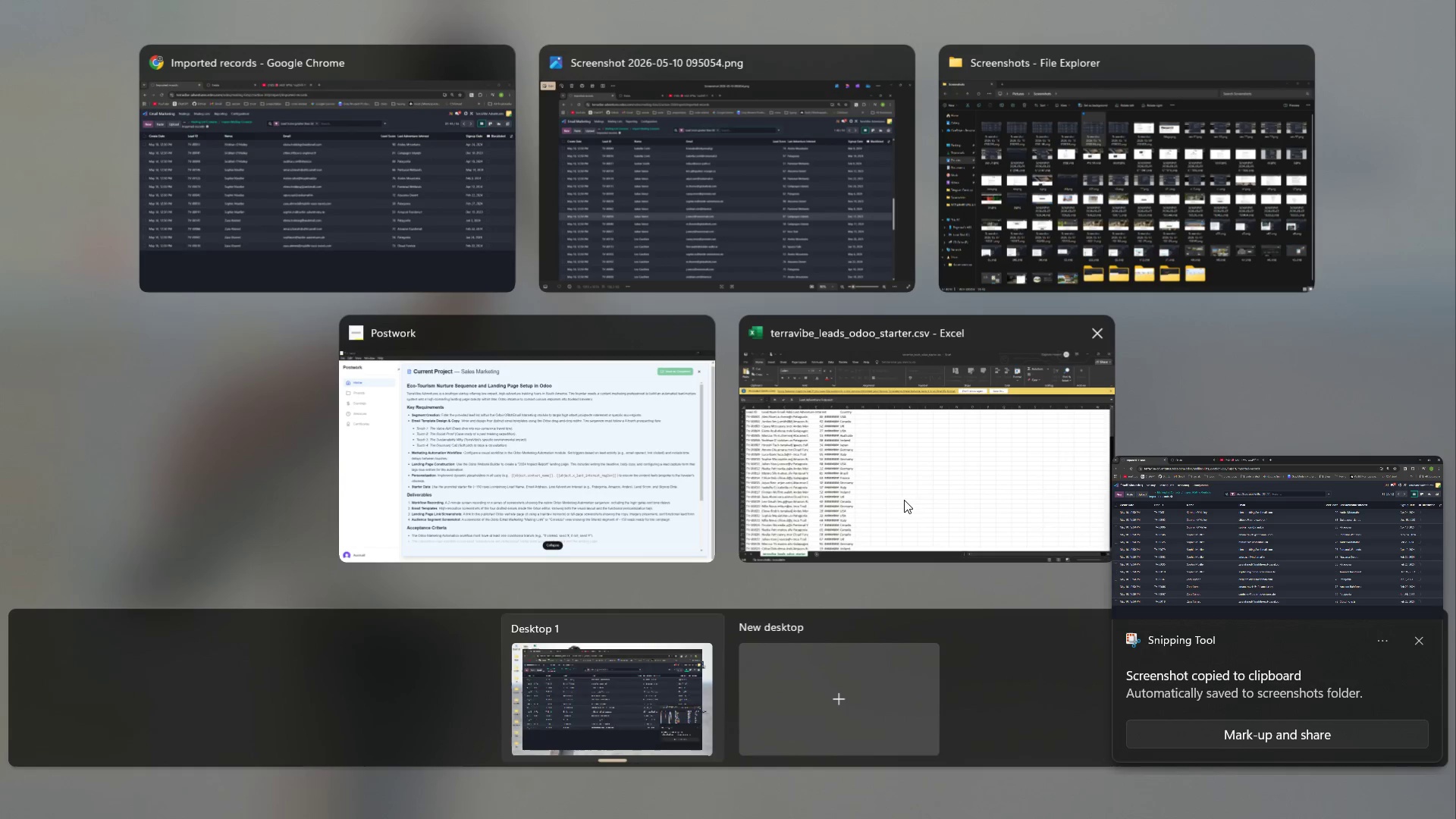 
left_click([640, 413])